 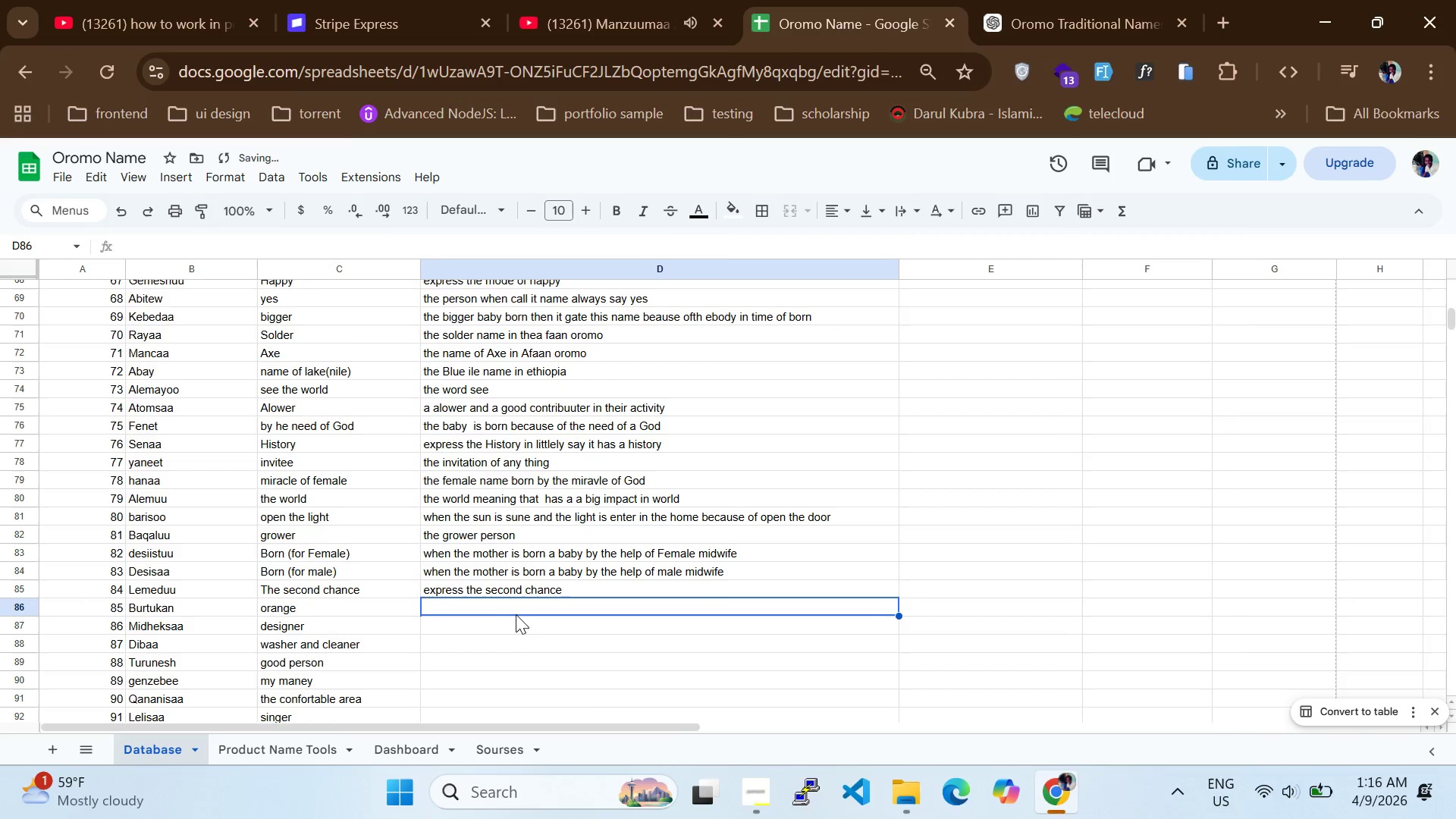 
left_click([517, 610])
 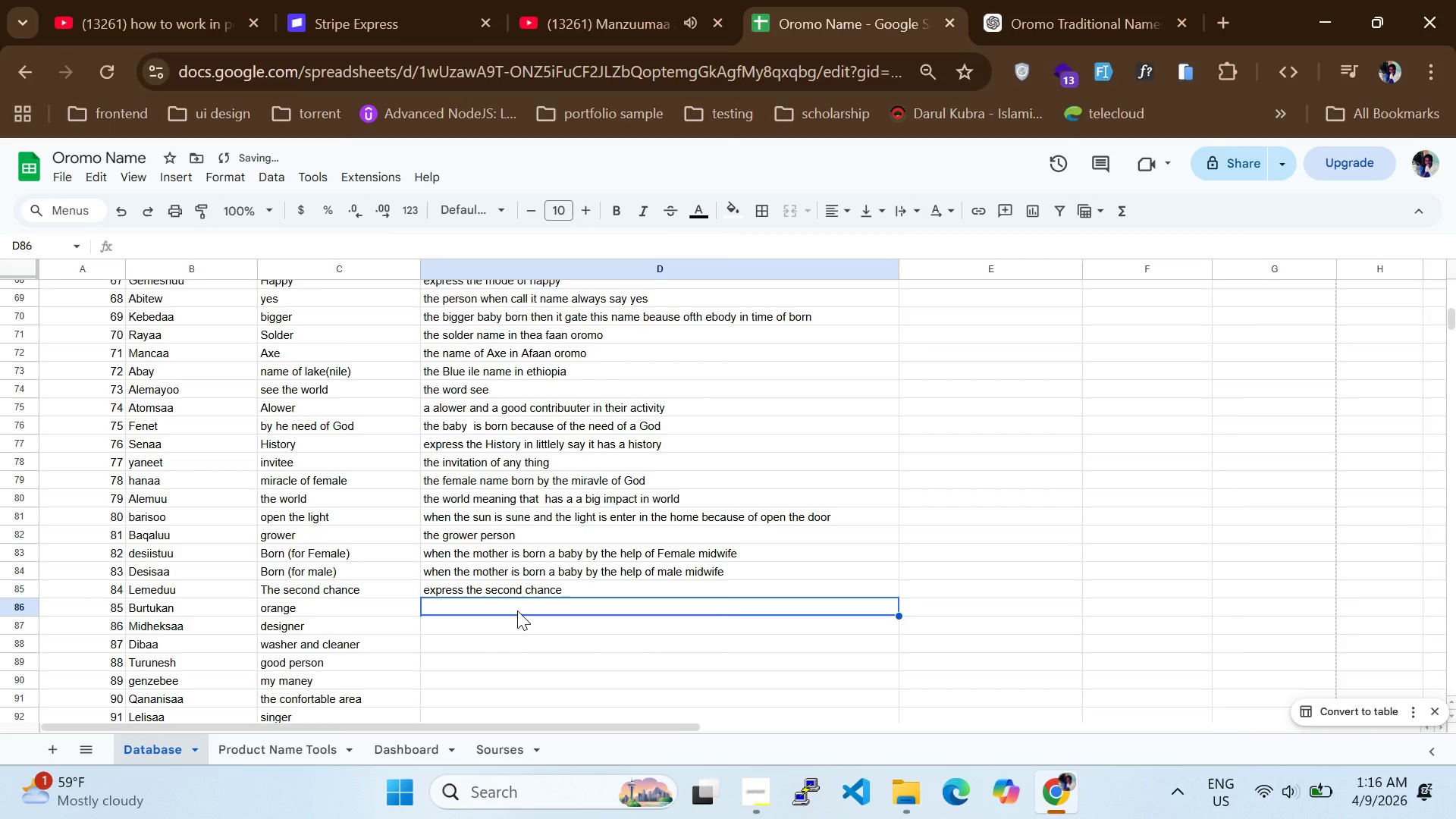 
type(TH)
key(Backspace)
key(Backspace)
type(w)
key(Backspace)
type(w)
key(Backspace)
type(W)
key(Backspace)
type(w)
key(Backspace)
type(Ex)
key(Backspace)
type(xpress a tasty oronge)
 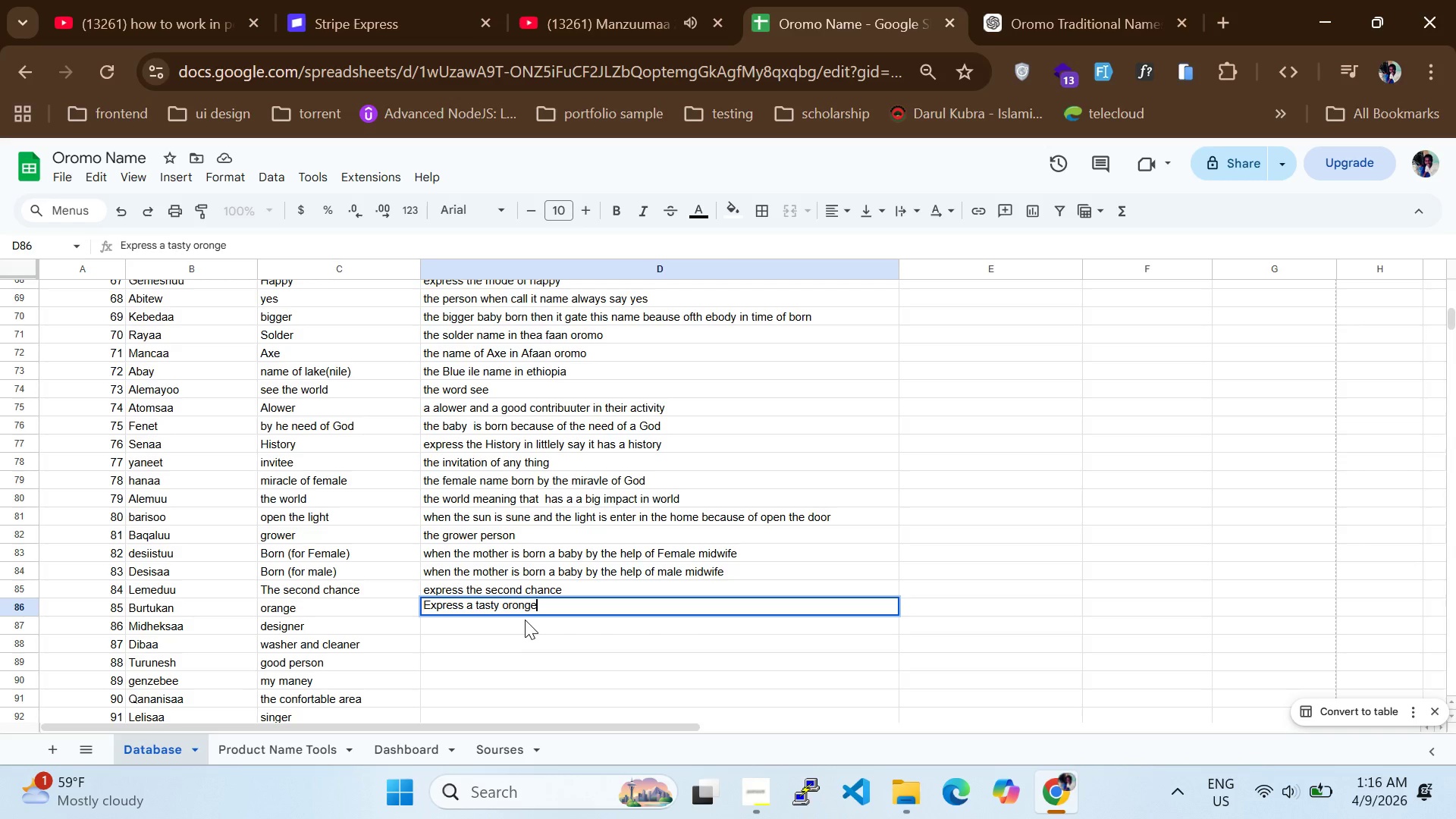 
key(ArrowLeft)
 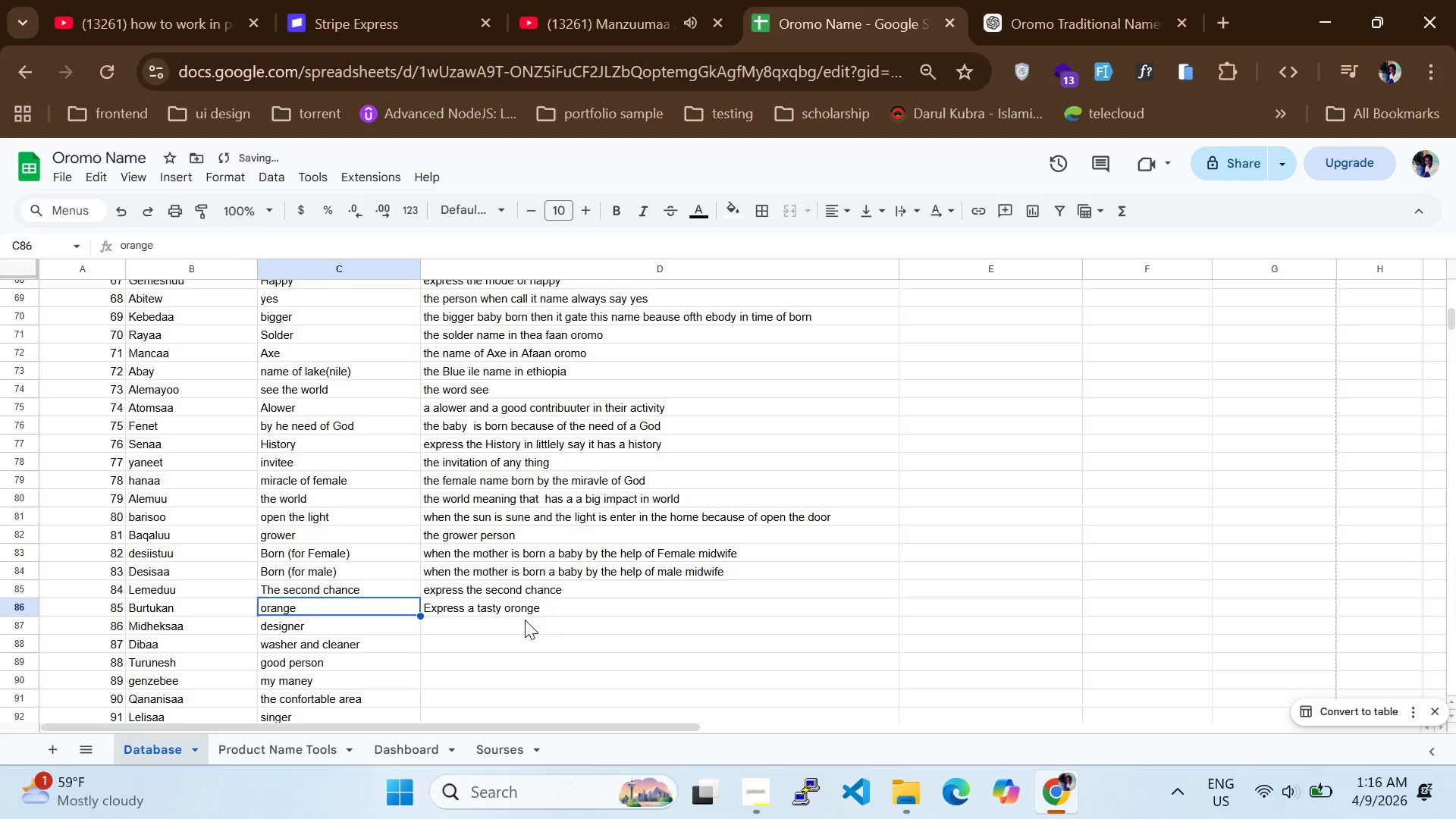 
key(ArrowLeft)
 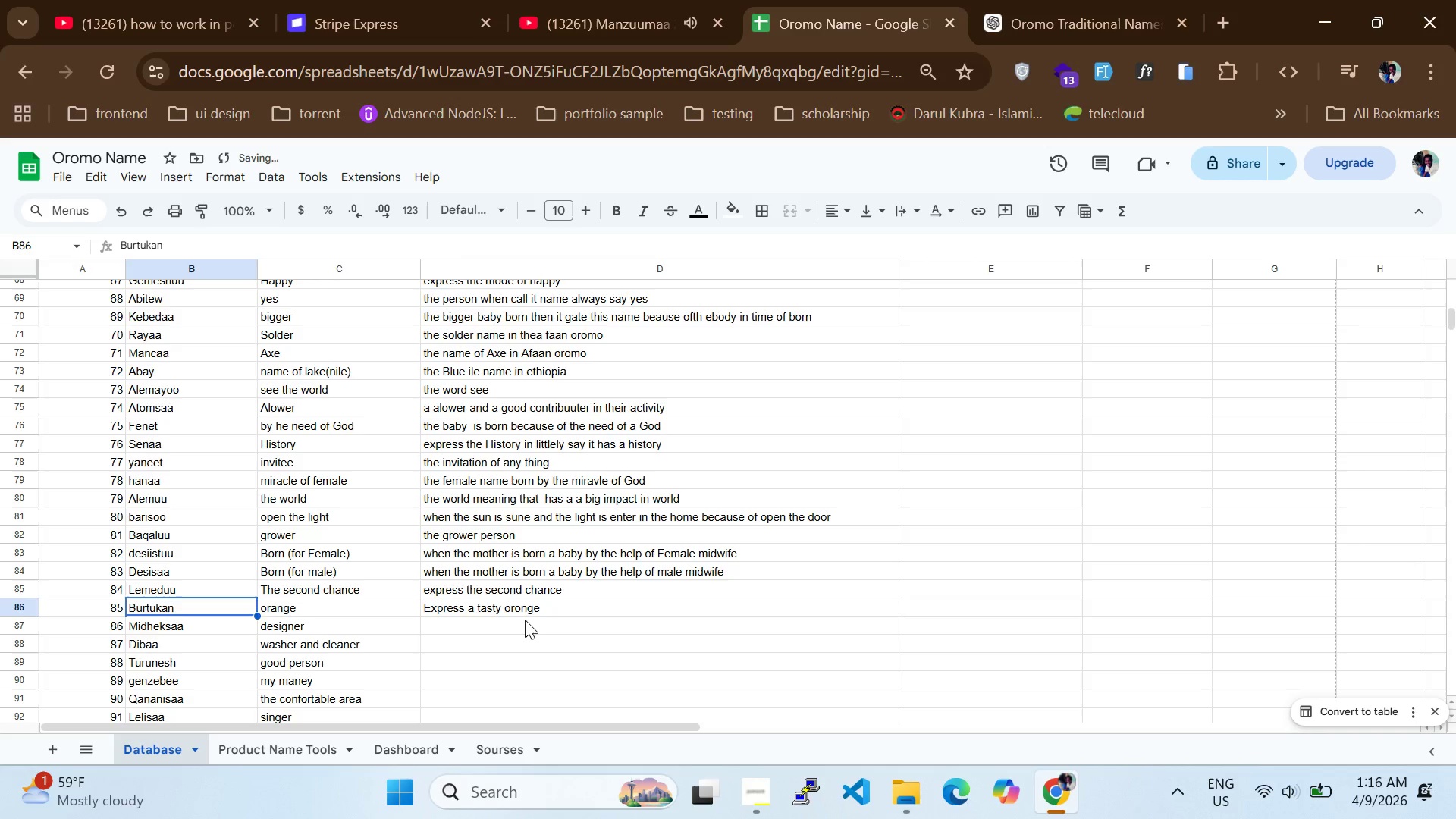 
key(ArrowLeft)
 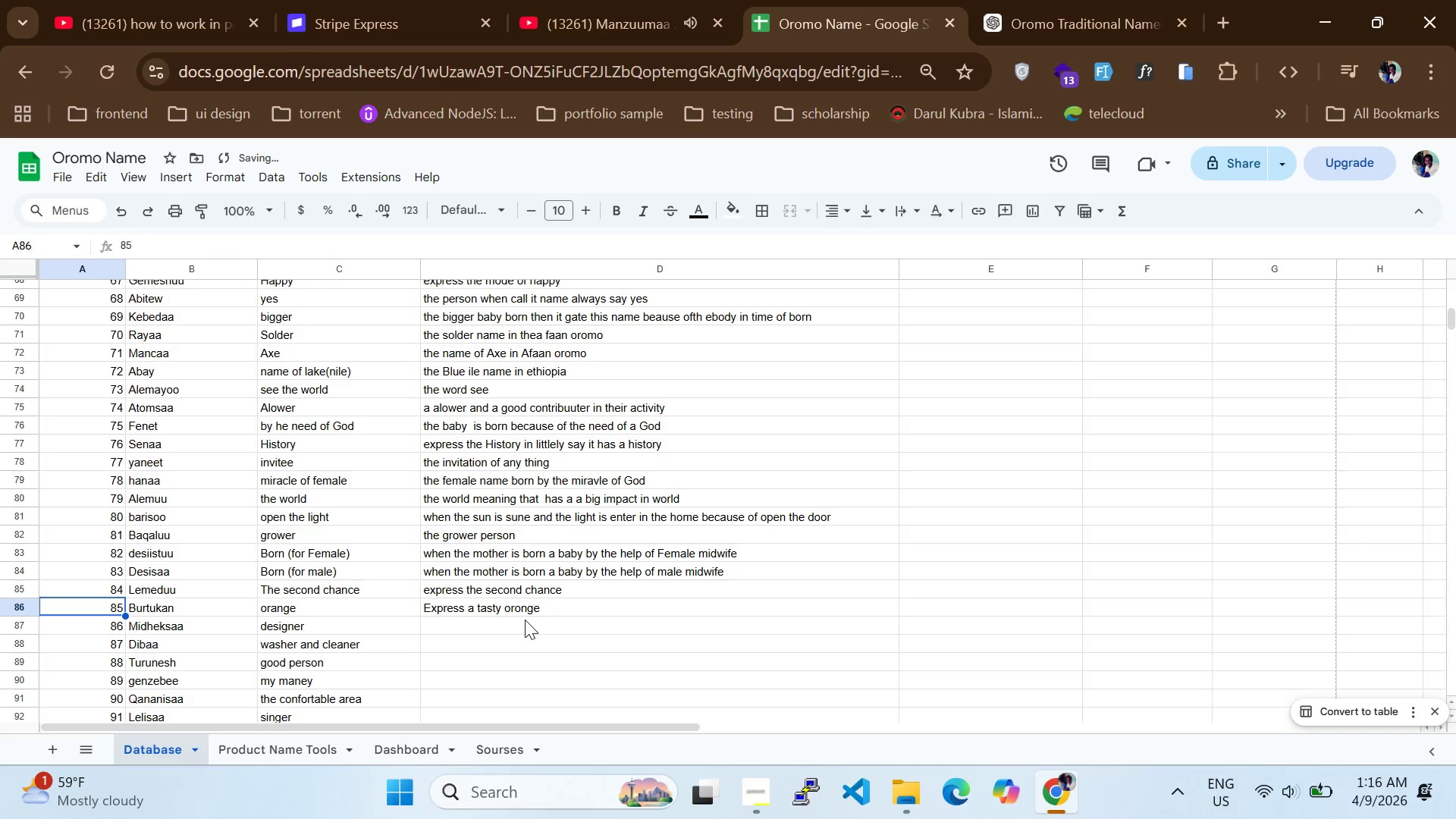 
key(ArrowRight)
 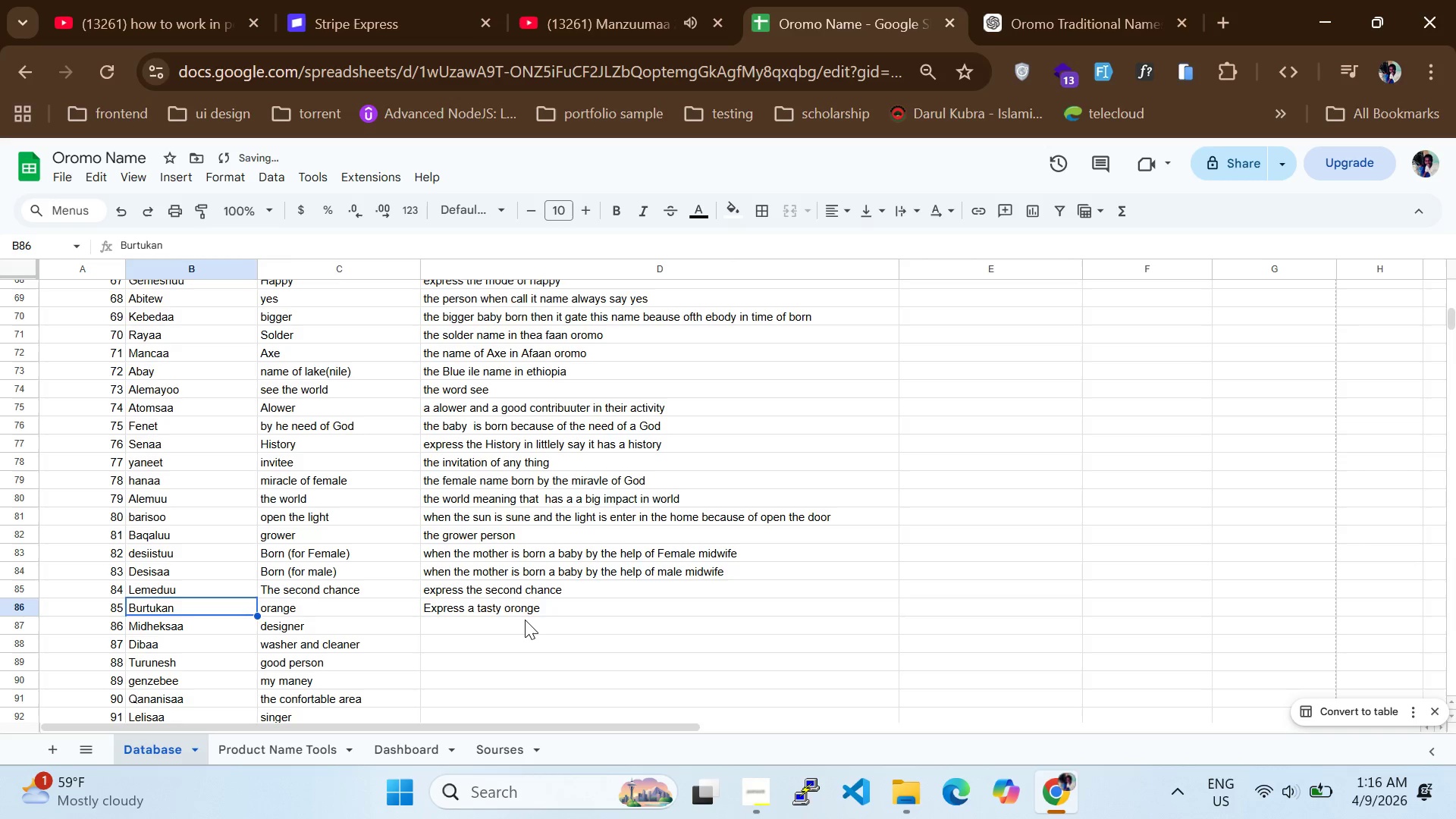 
key(ArrowRight)
 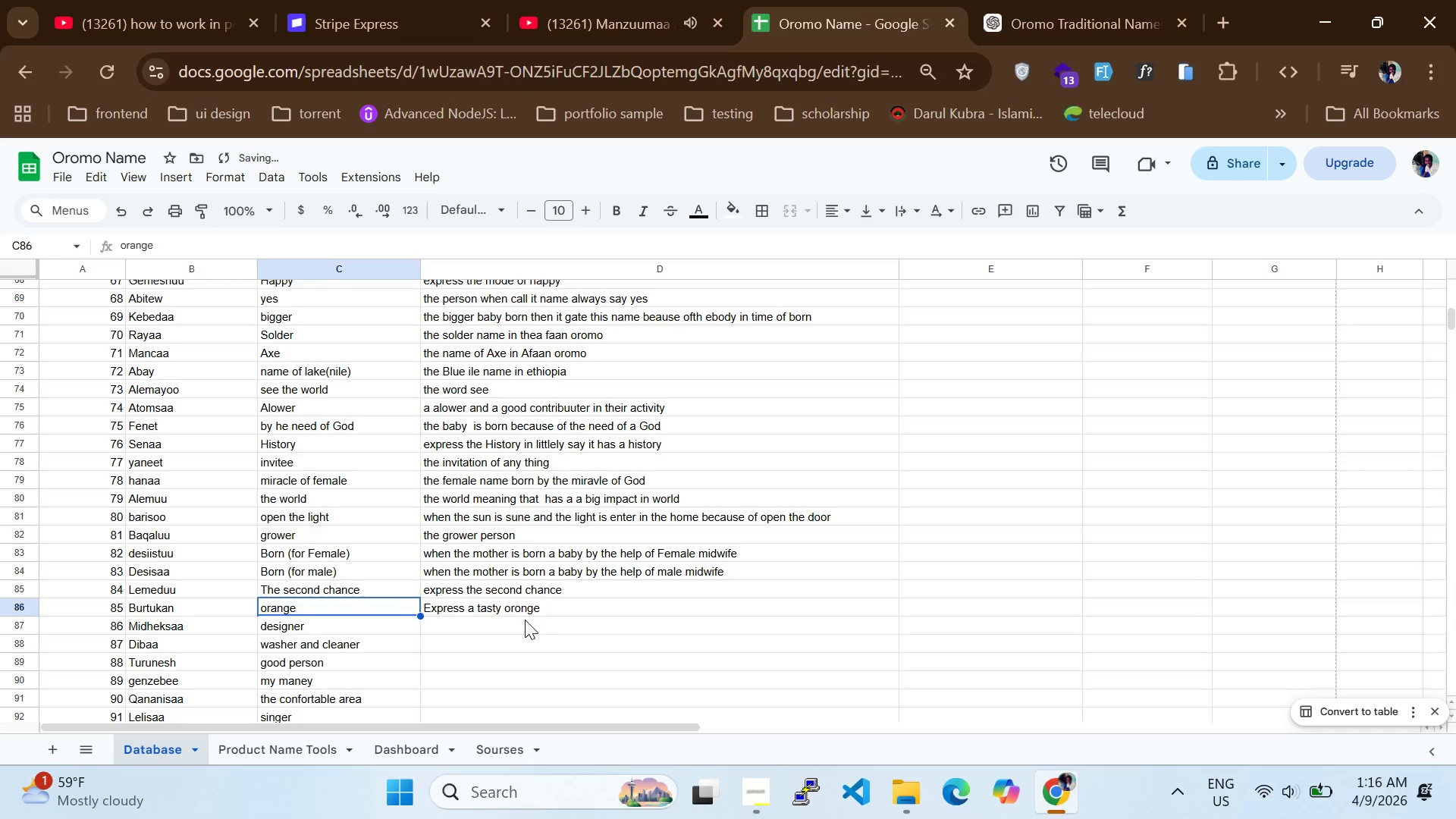 
key(ArrowRight)
 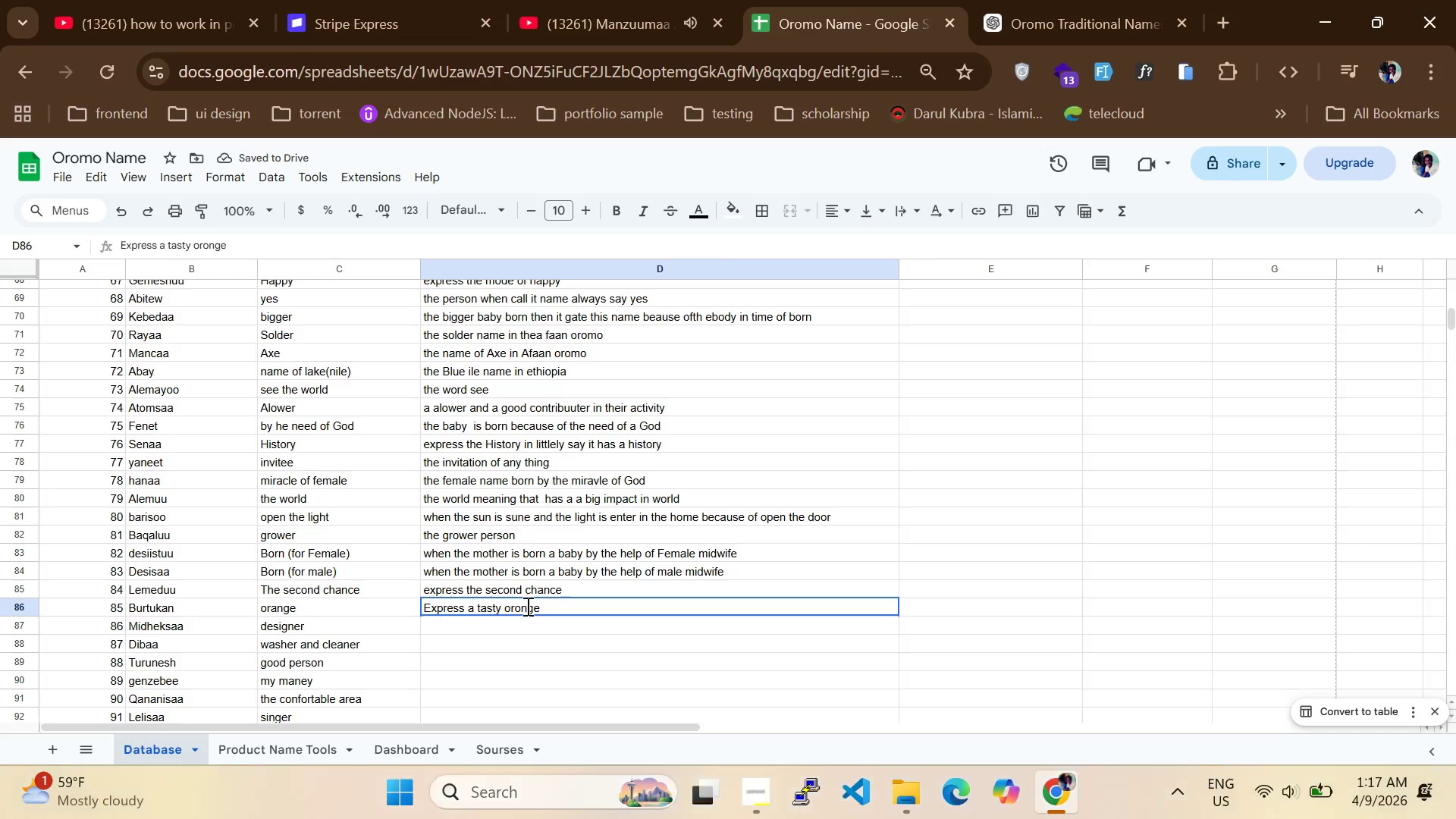 
left_click([526, 606])
 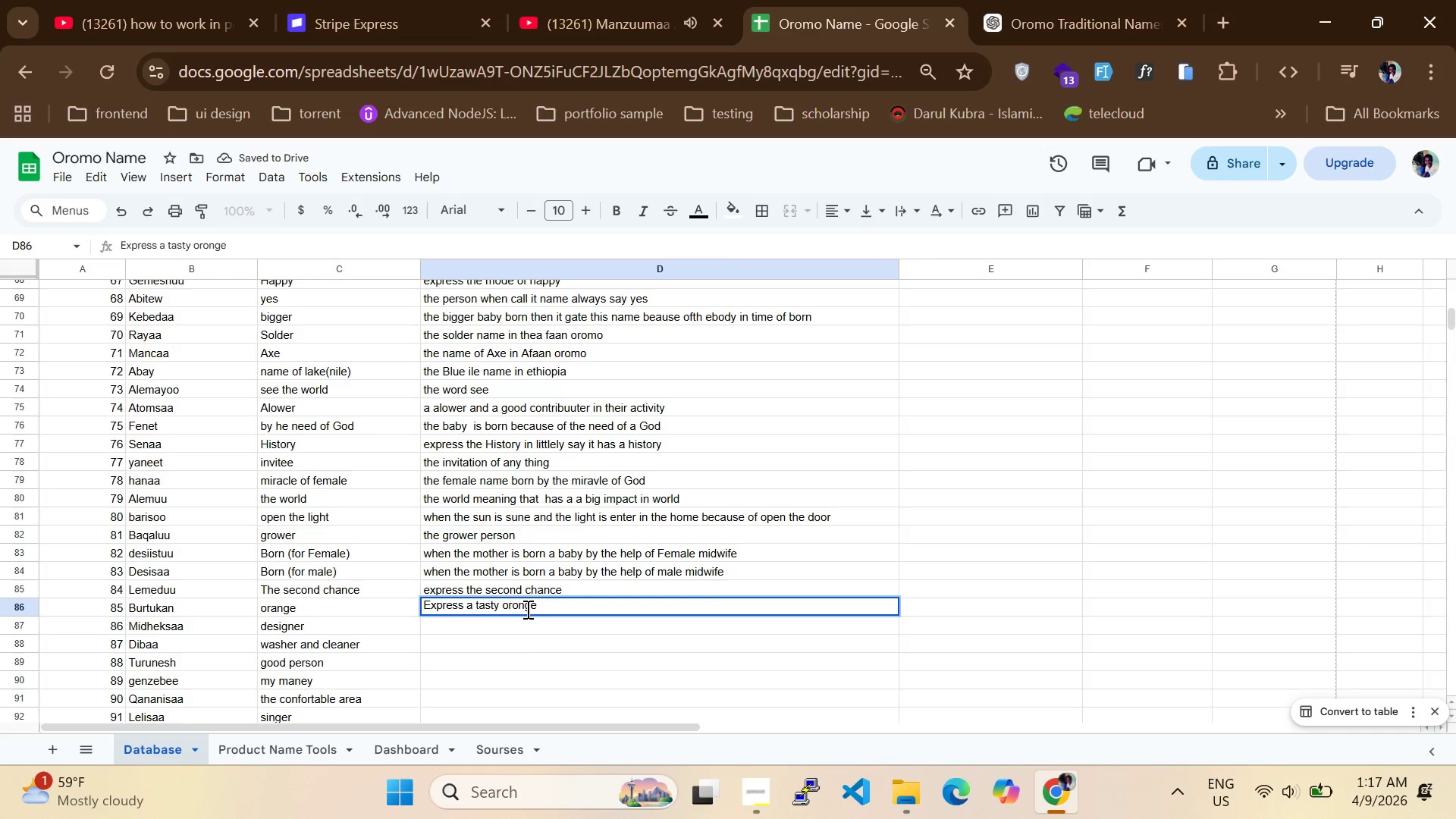 
double_click([526, 609])
 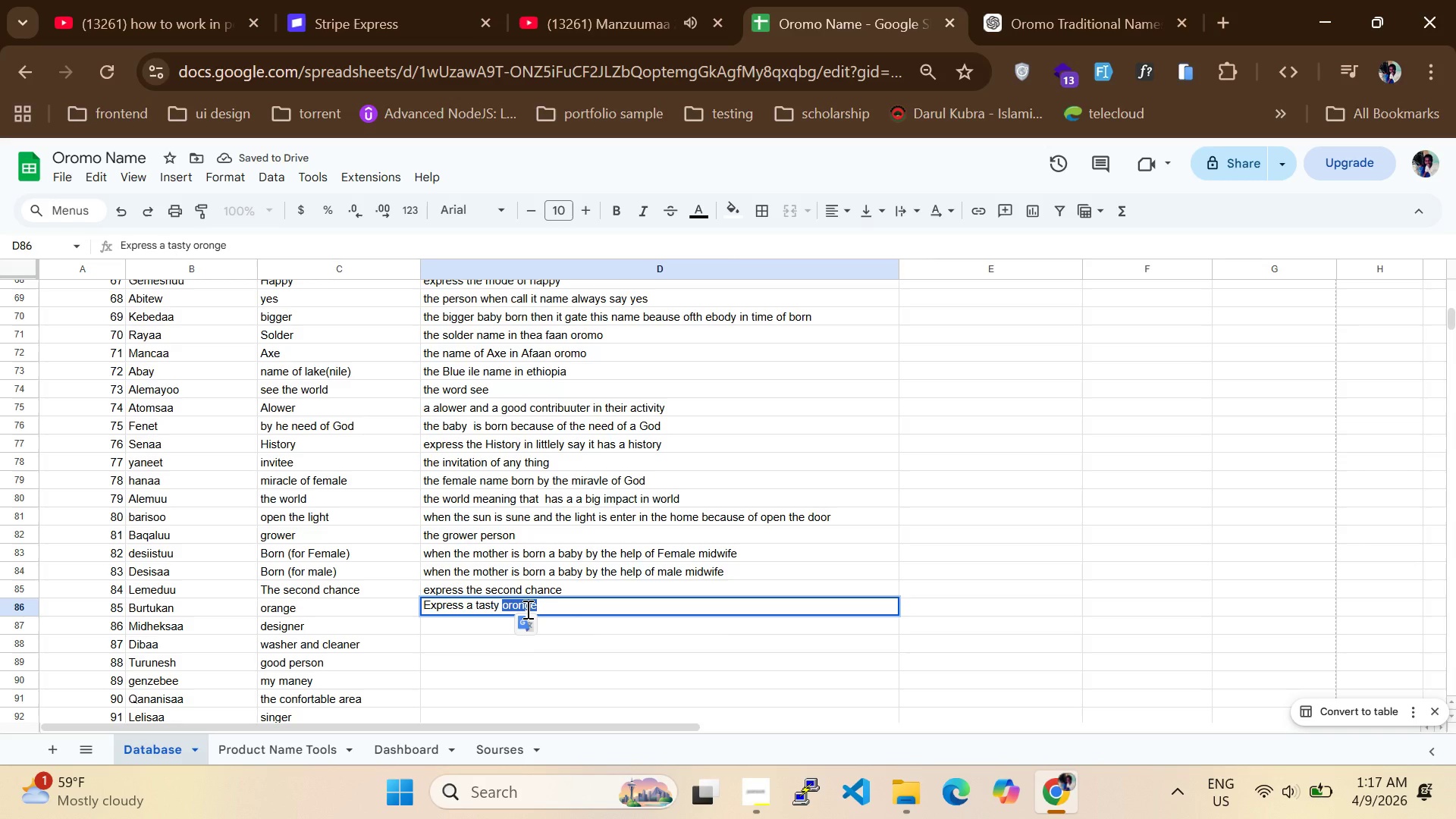 
type(Orange)
 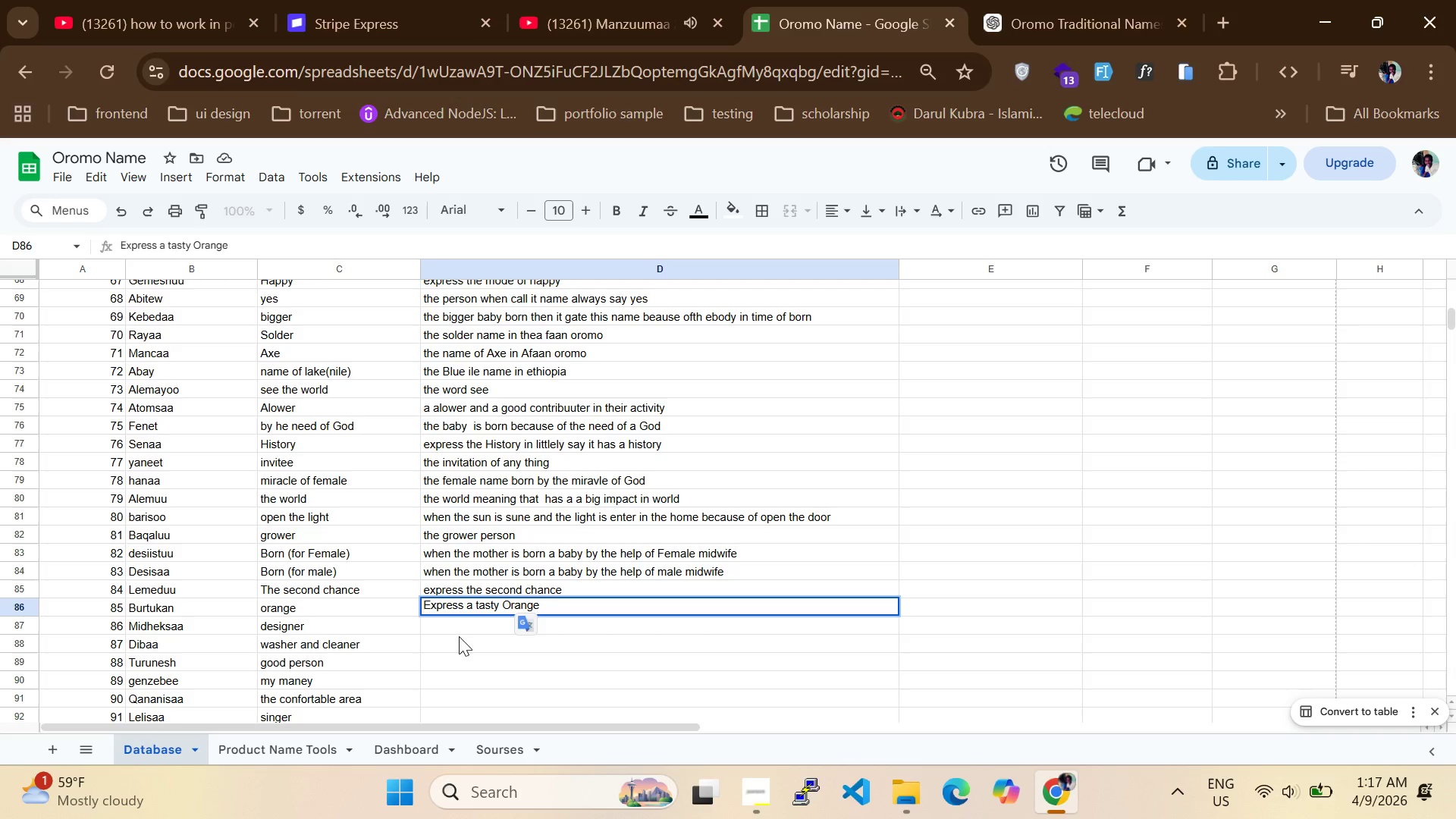 
left_click([459, 629])
 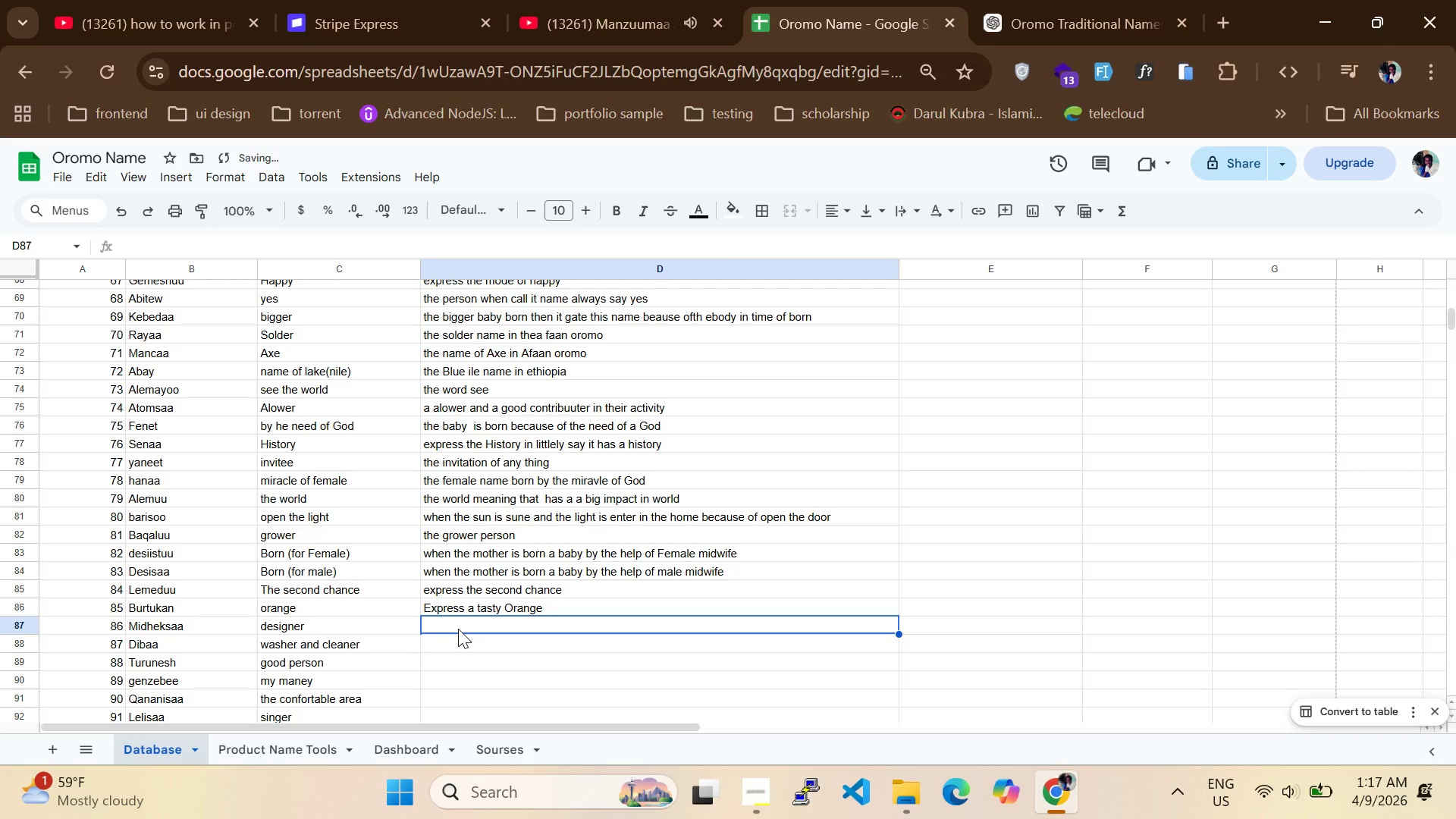 
type(TH)
key(Backspace)
key(Backspace)
type(express a Disigner to design and make a beutifull the house )
 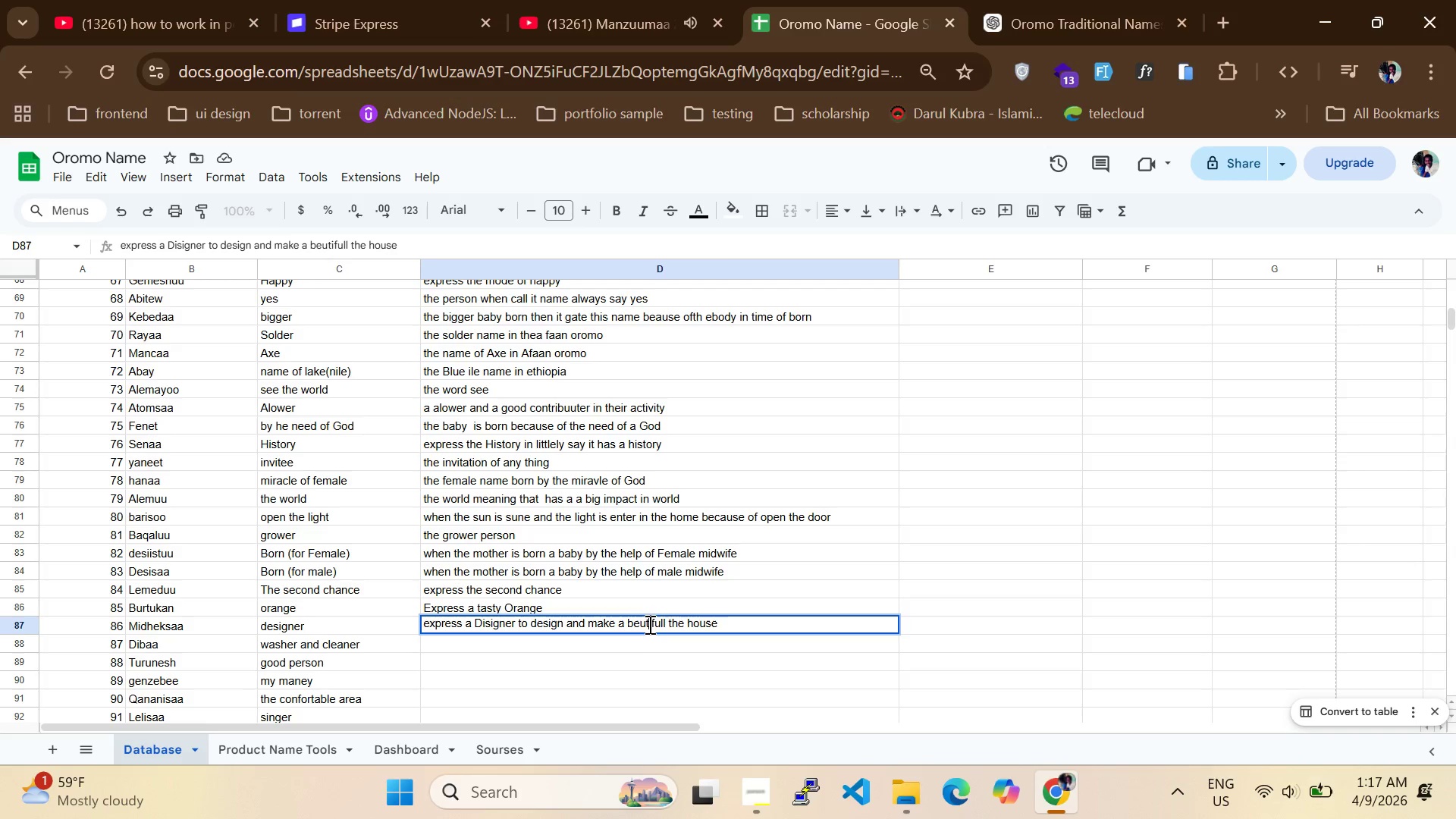 
wait(5.06)
 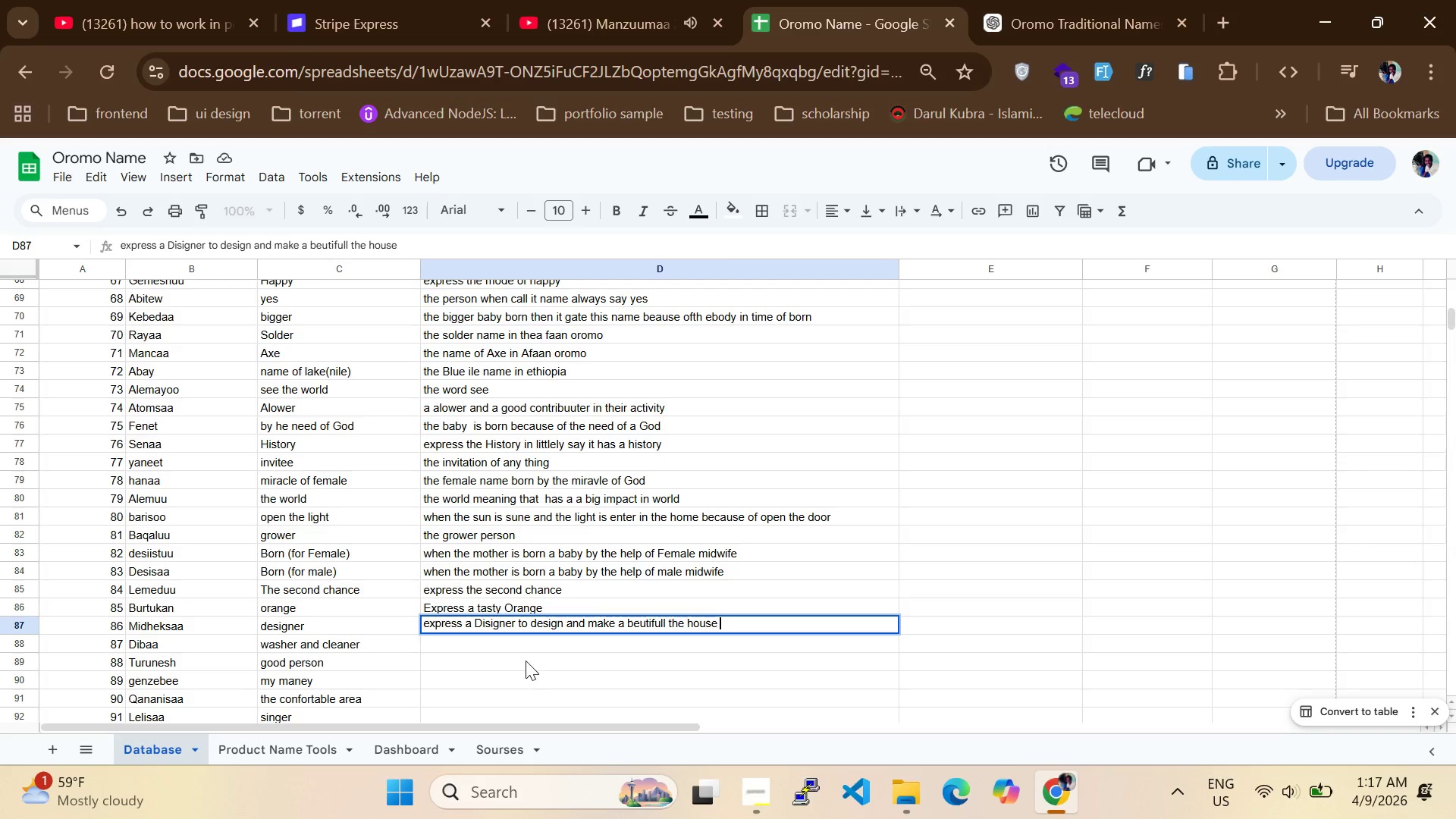 
left_click([451, 643])
 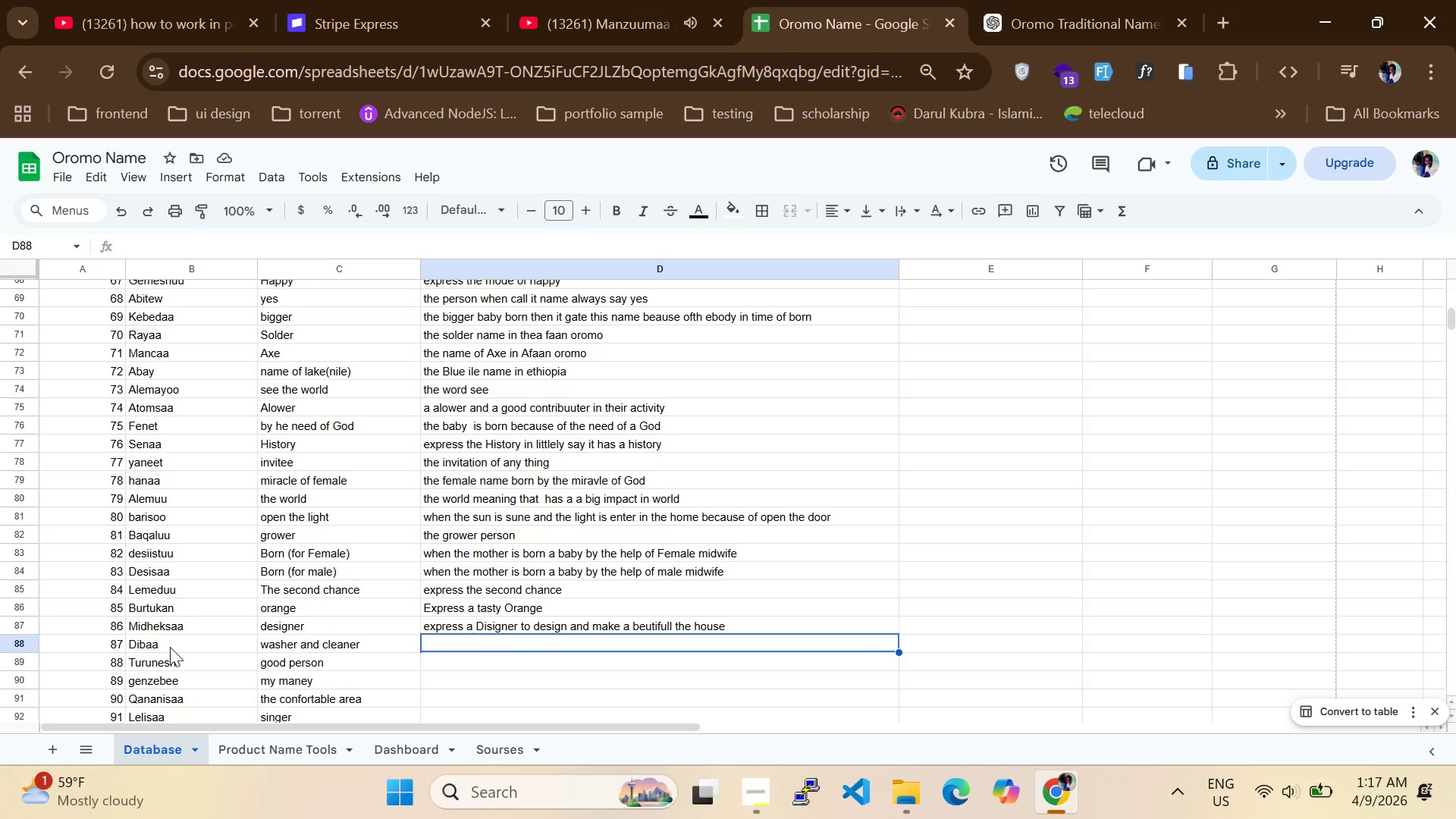 
wait(7.16)
 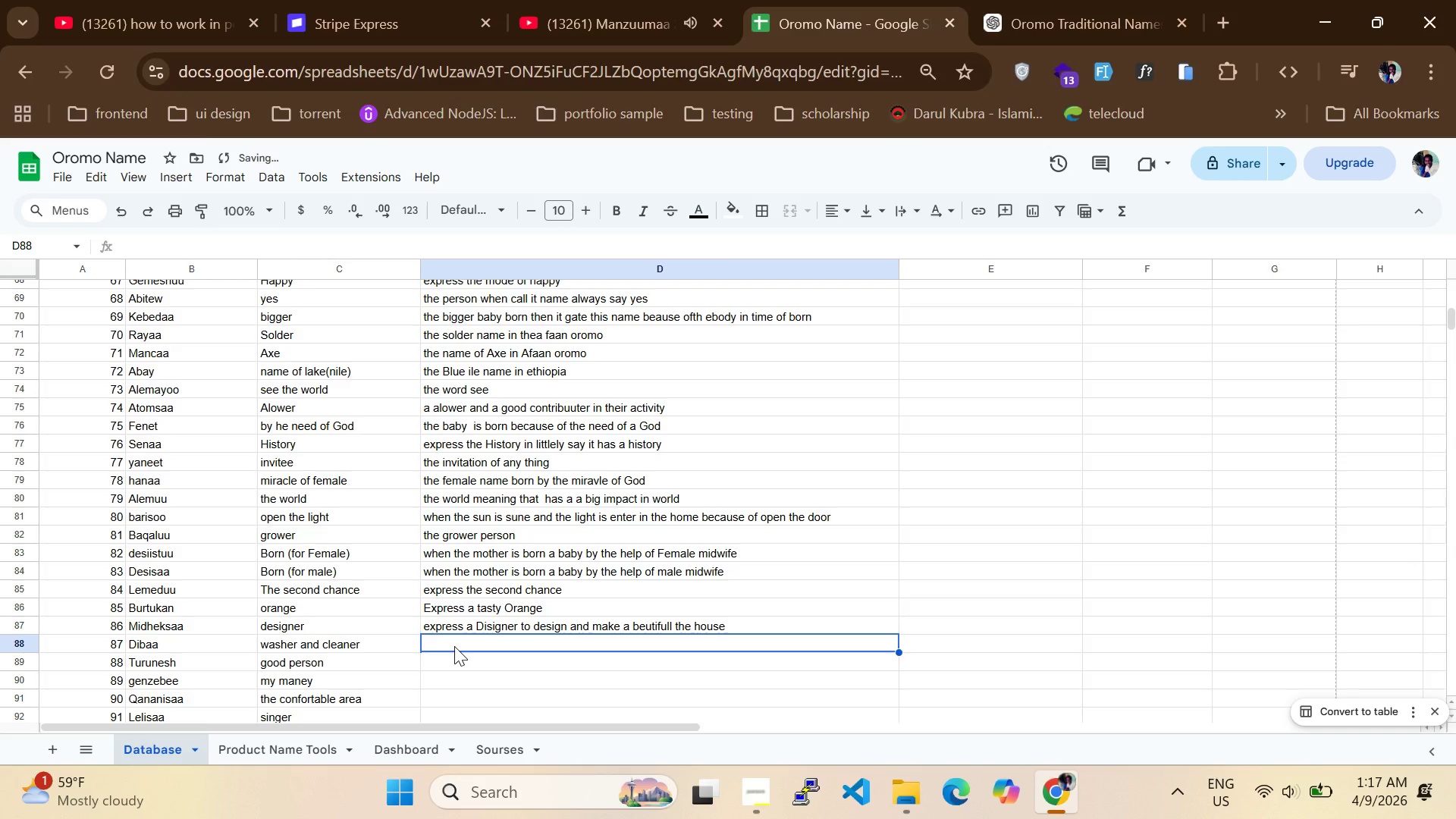 
double_click([440, 644])
 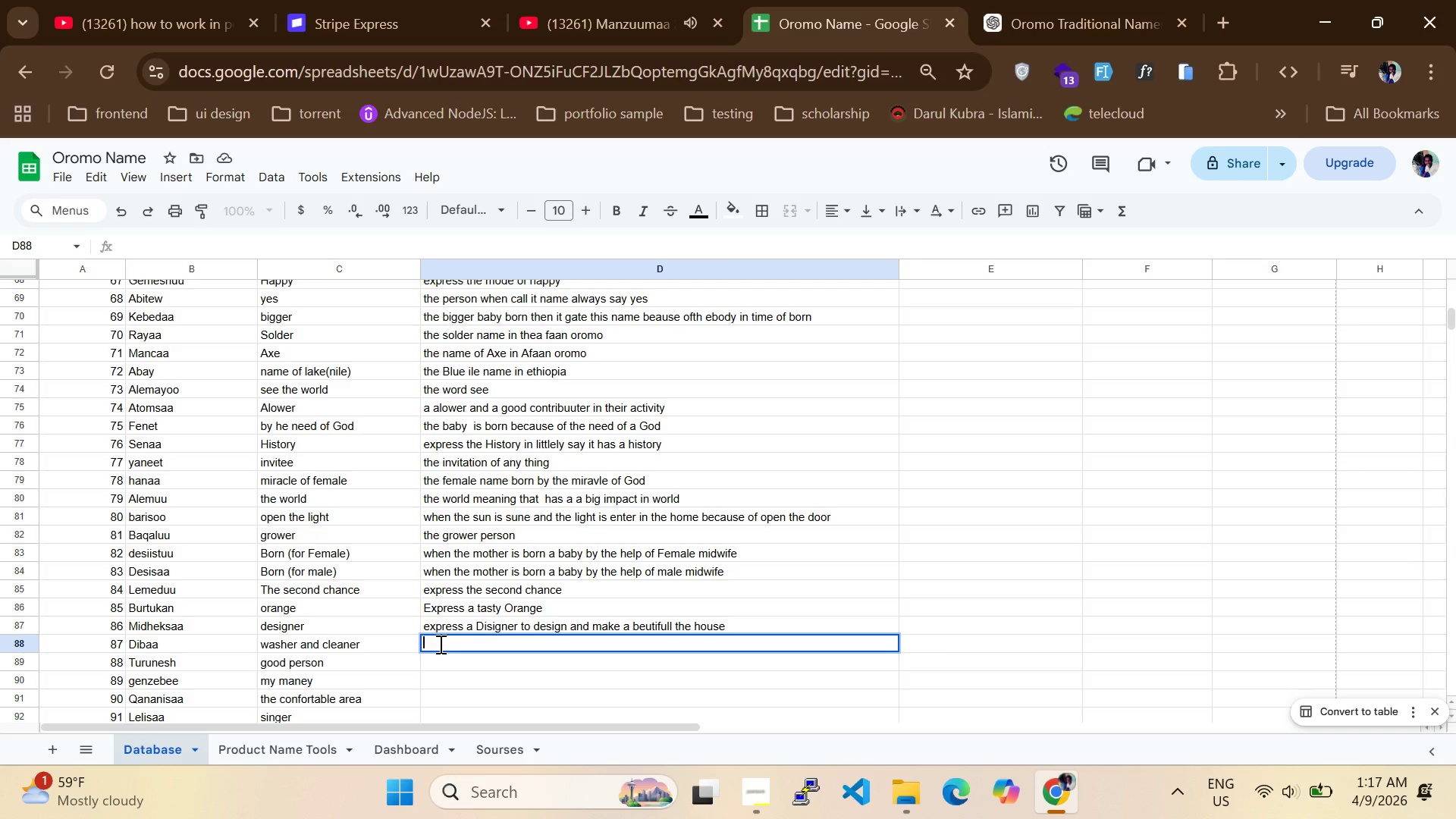 
type(express th ecleaner and perfect tclean )
key(Backspace)
key(Backspace)
key(Backspace)
key(Backspace)
key(Backspace)
key(Backspace)
key(Backspace)
type(clean area)
 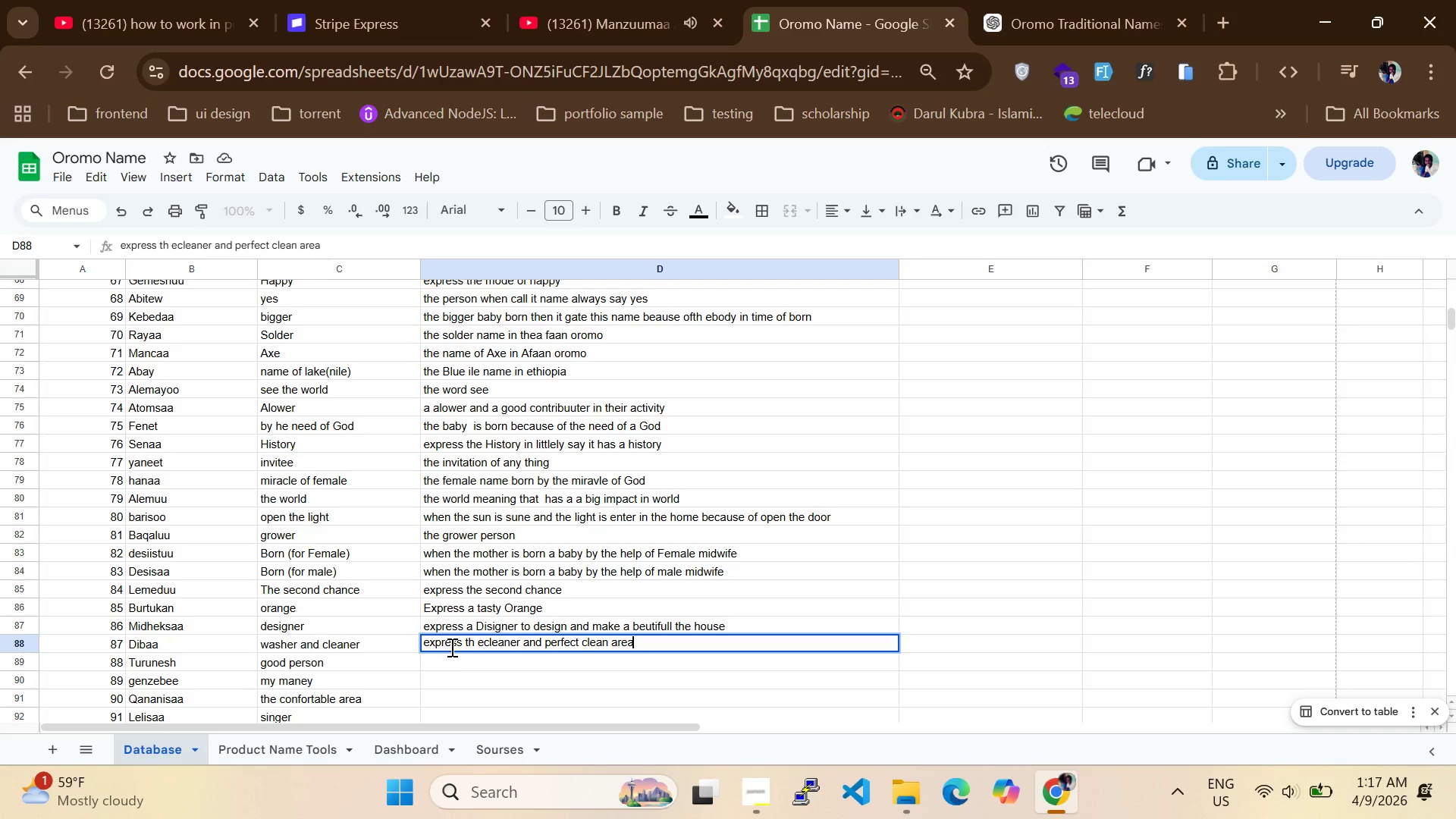 
left_click([450, 657])
 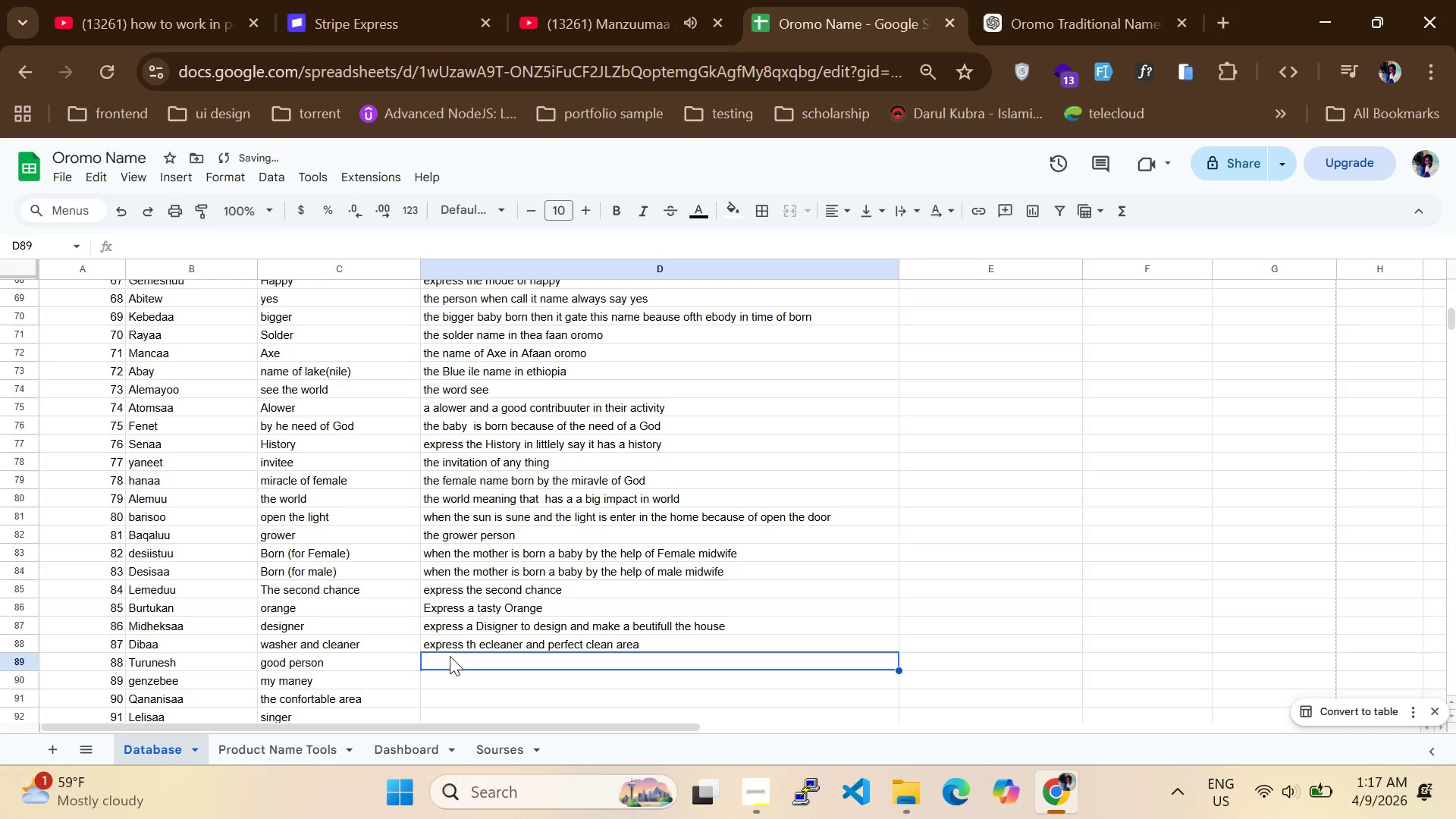 
type(EXPRESS )
key(Backspace)
key(Backspace)
key(Backspace)
key(Backspace)
key(Backspace)
key(Backspace)
key(Backspace)
key(Backspace)
type(Express a G)
key(Tab)
 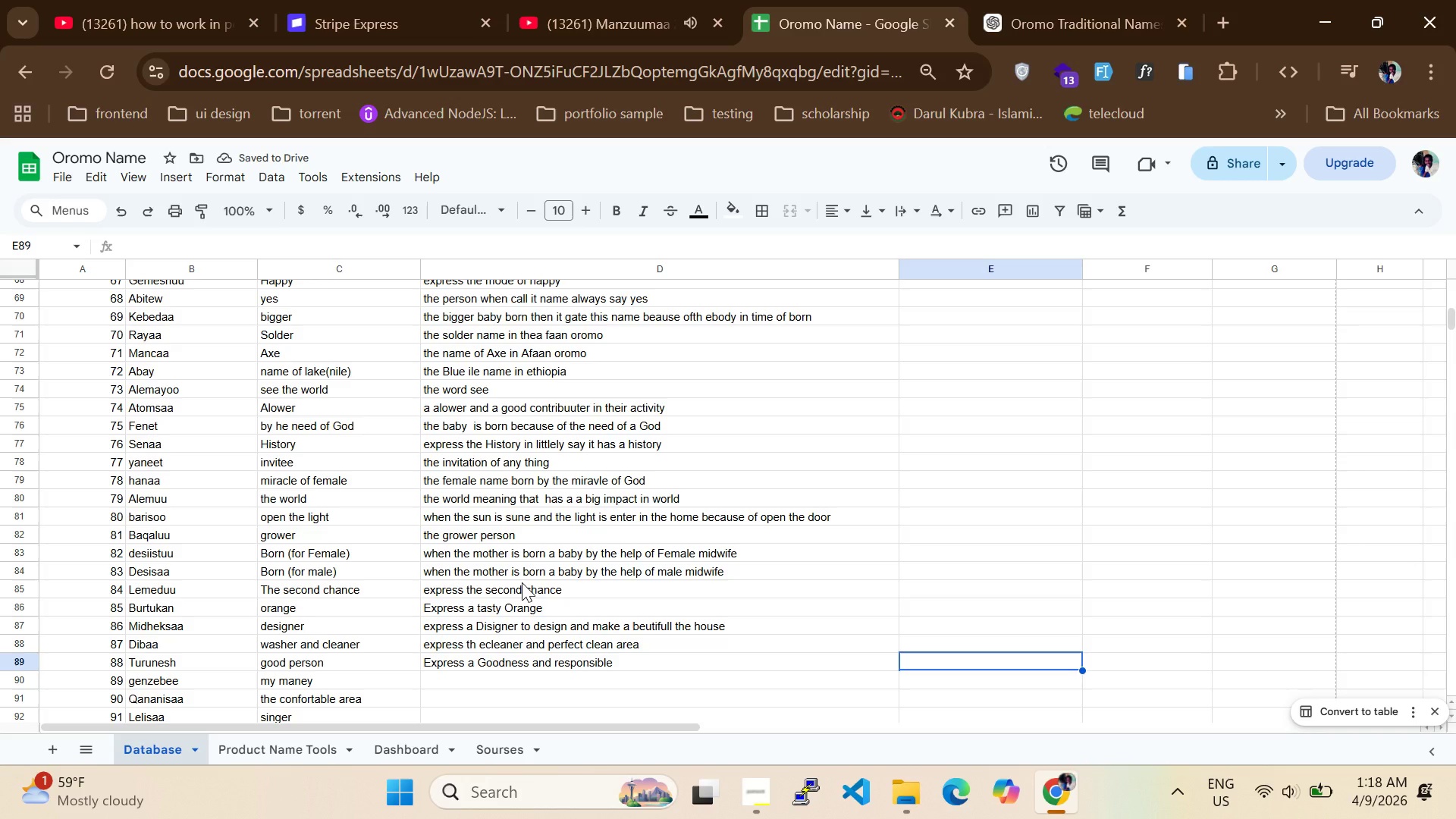 
scroll: coordinate [522, 582], scroll_direction: down, amount: 1.0
 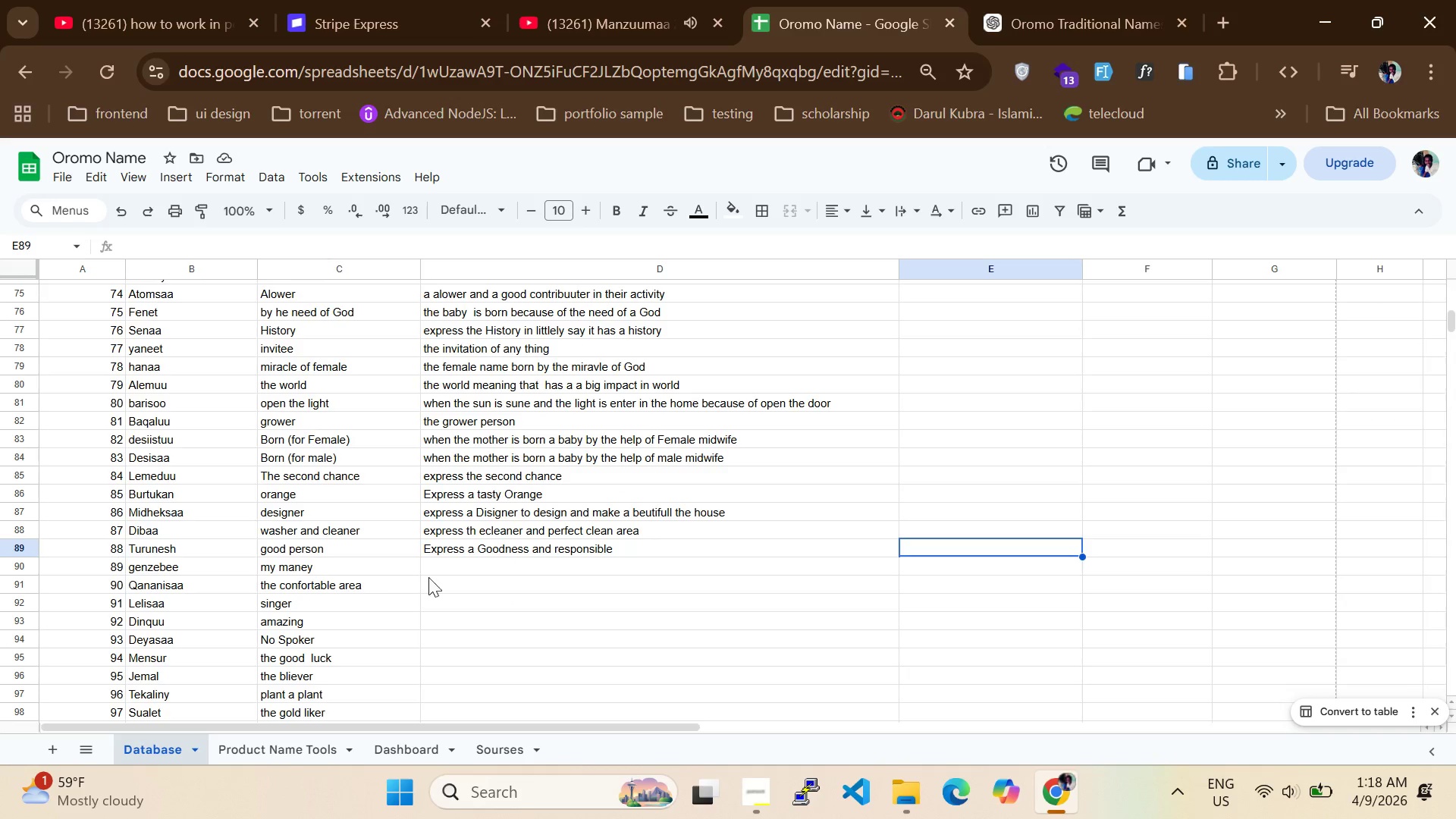 
left_click([441, 571])
 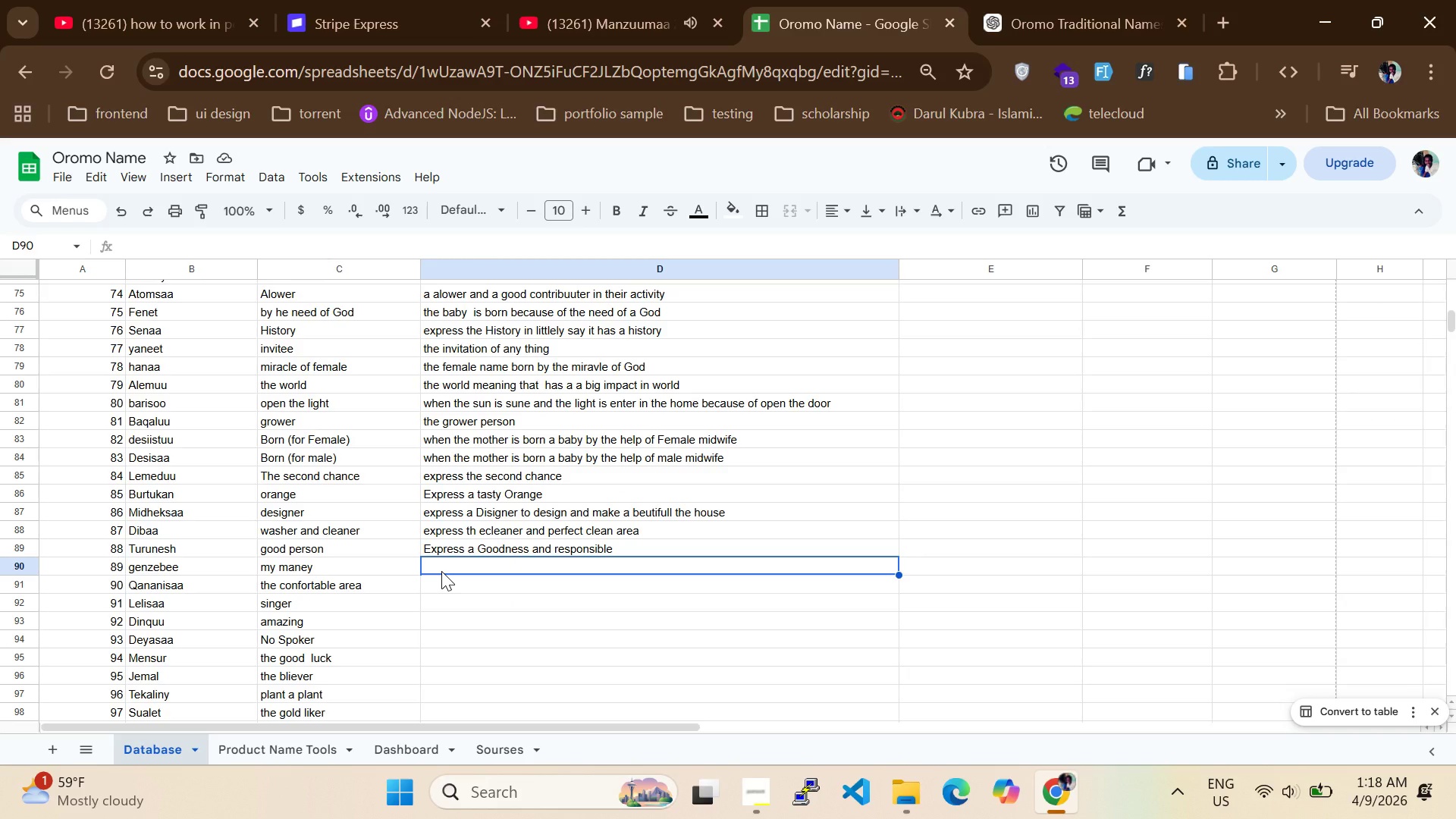 
type(Express the born baby is )
 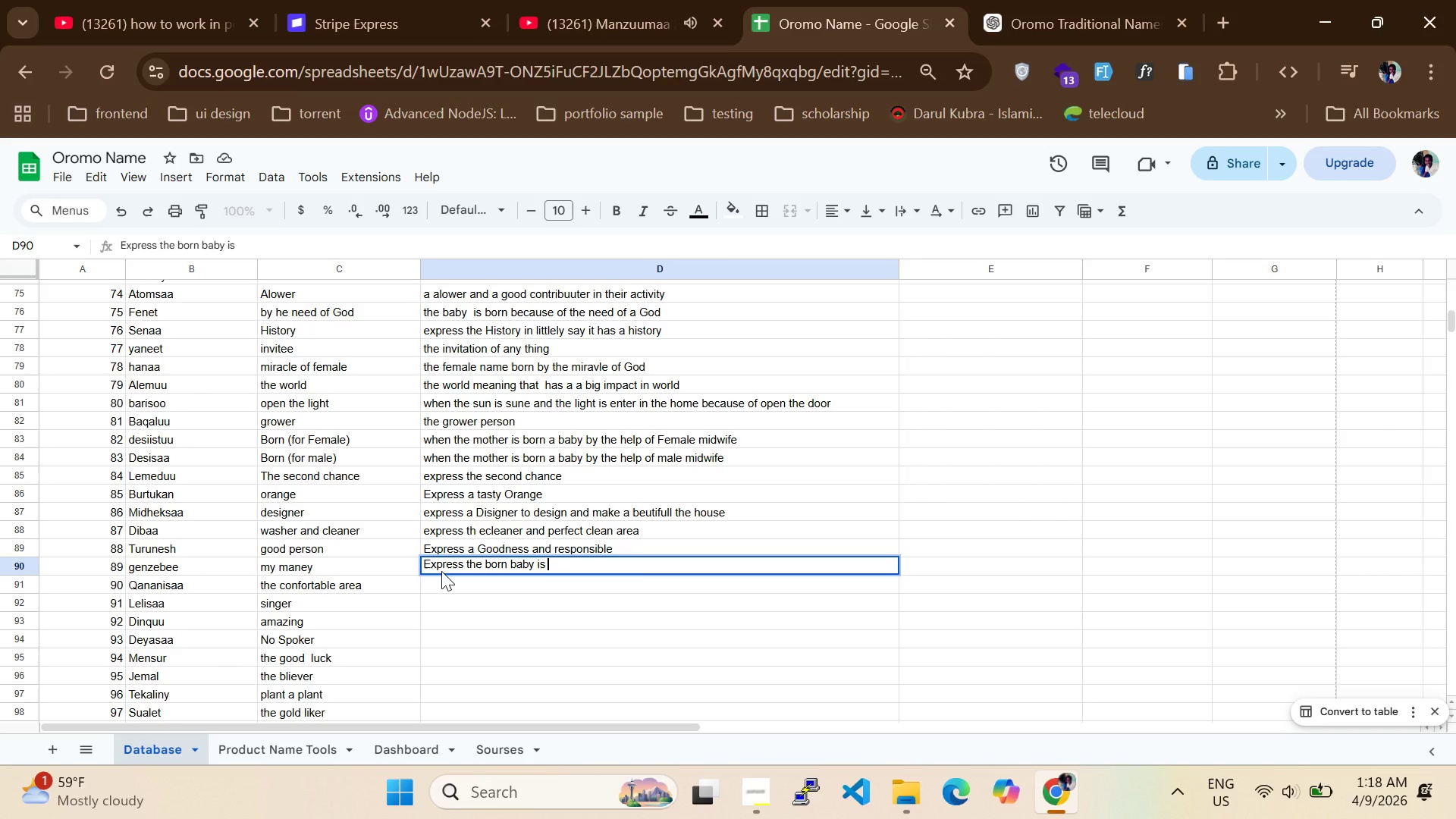 
type(torn wih)
key(Backspace)
type(th a baby)
 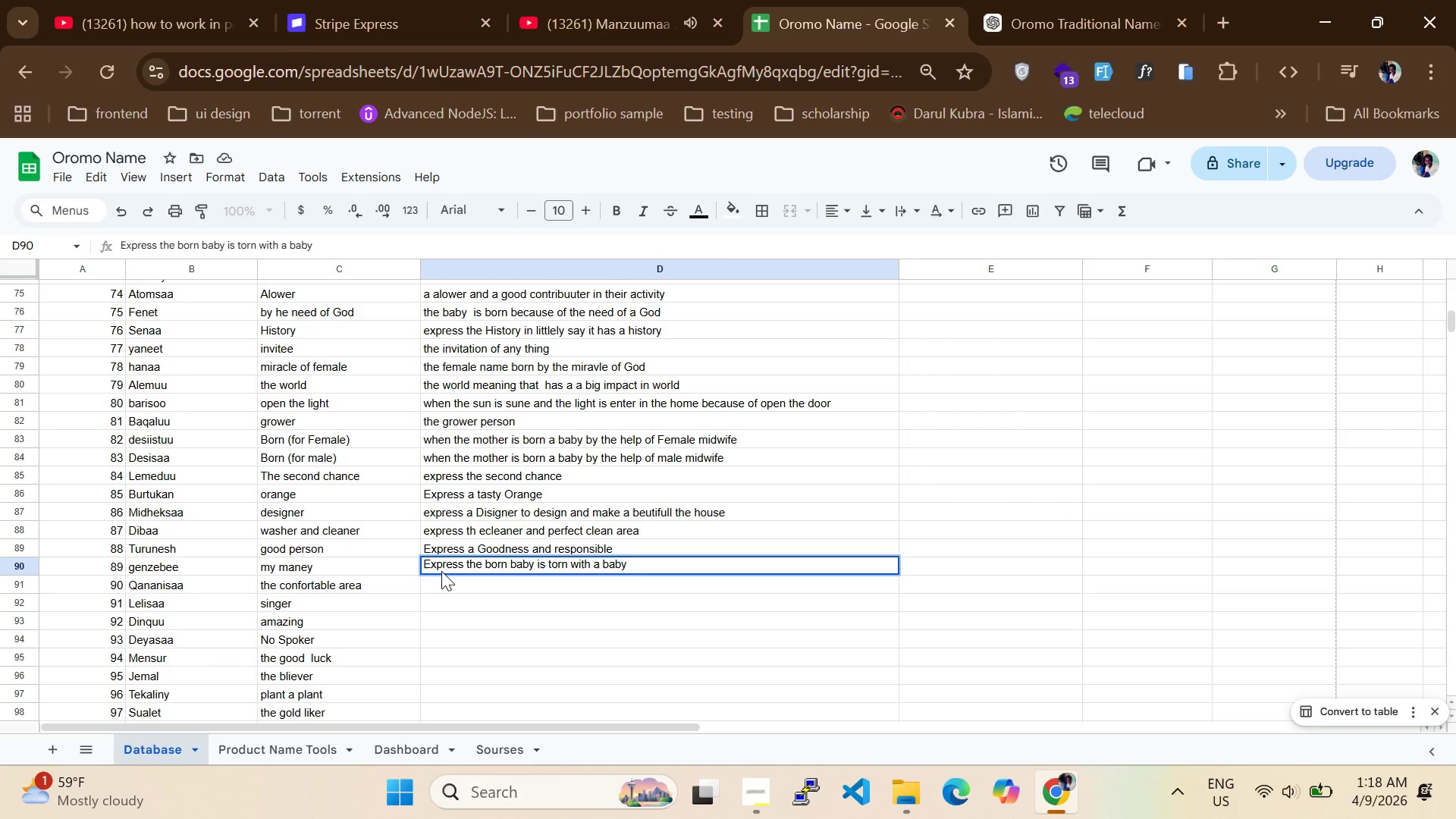 
key(Control+A)
 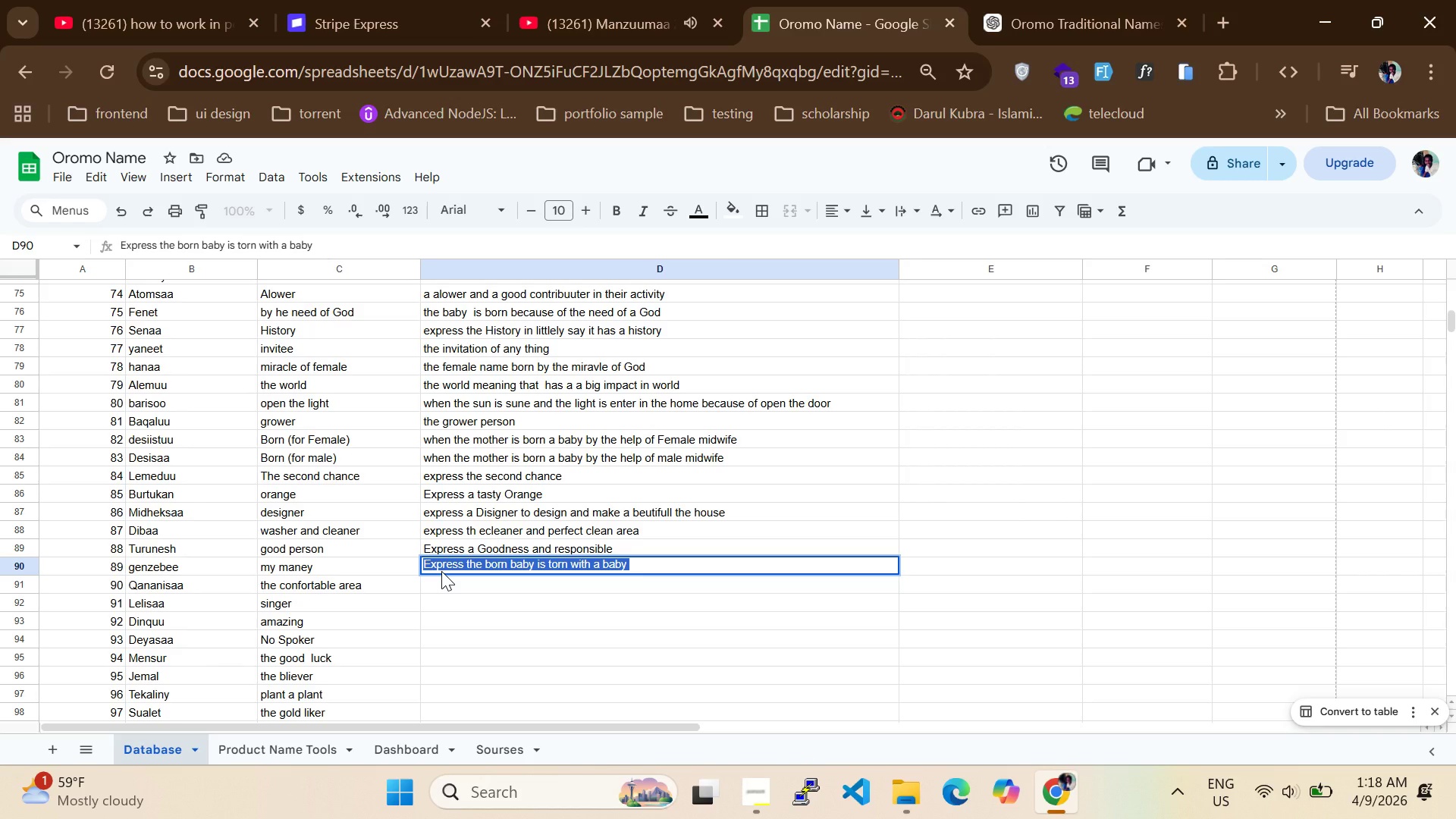 
type(after the child is born the a oney based m)
key(Backspace)
type(business is sa)
key(Backspace)
type(tart then called this nale )
key(Backspace)
key(Backspace)
key(Backspace)
key(Backspace)
type(ame)
 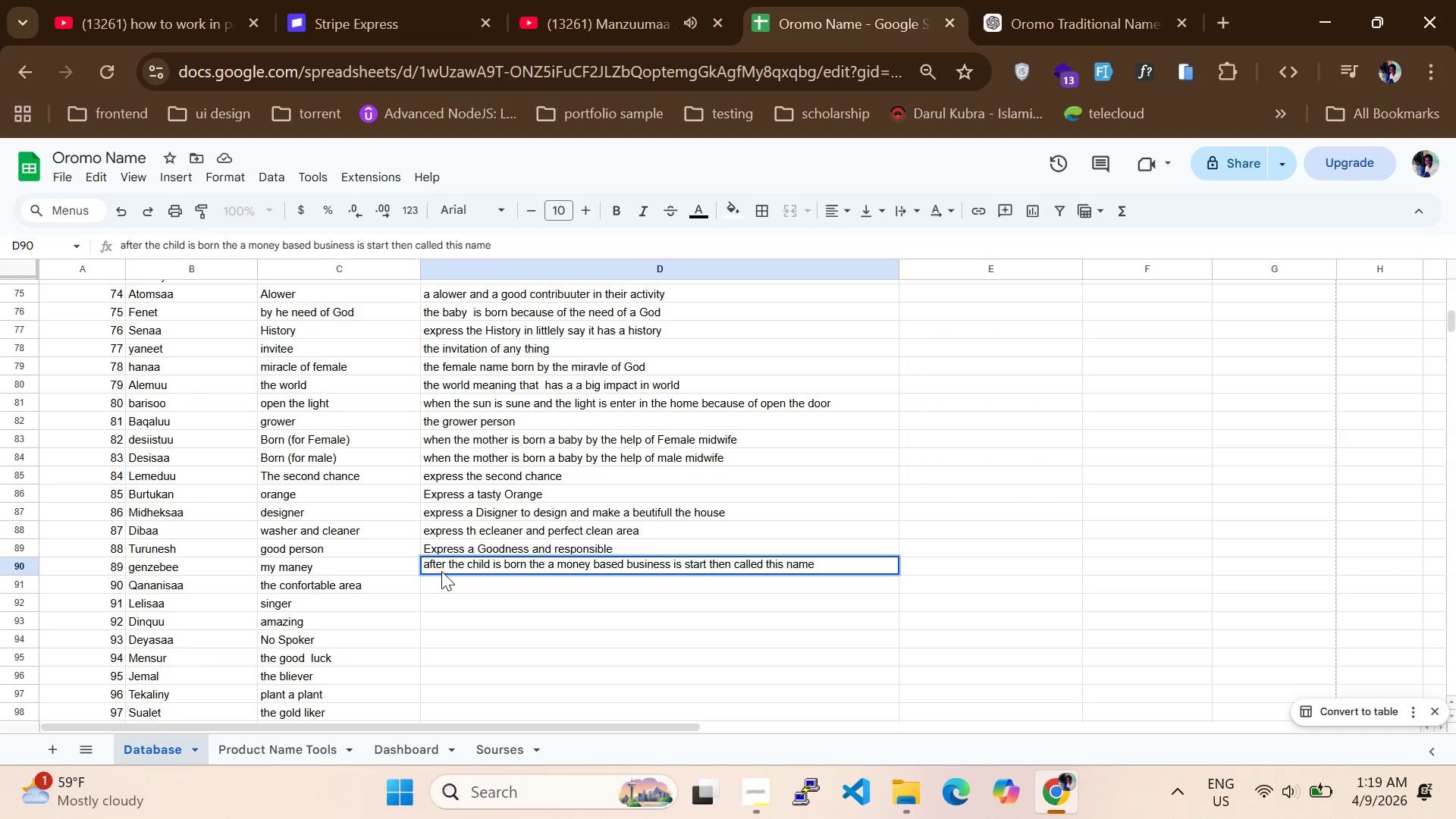 
wait(8.16)
 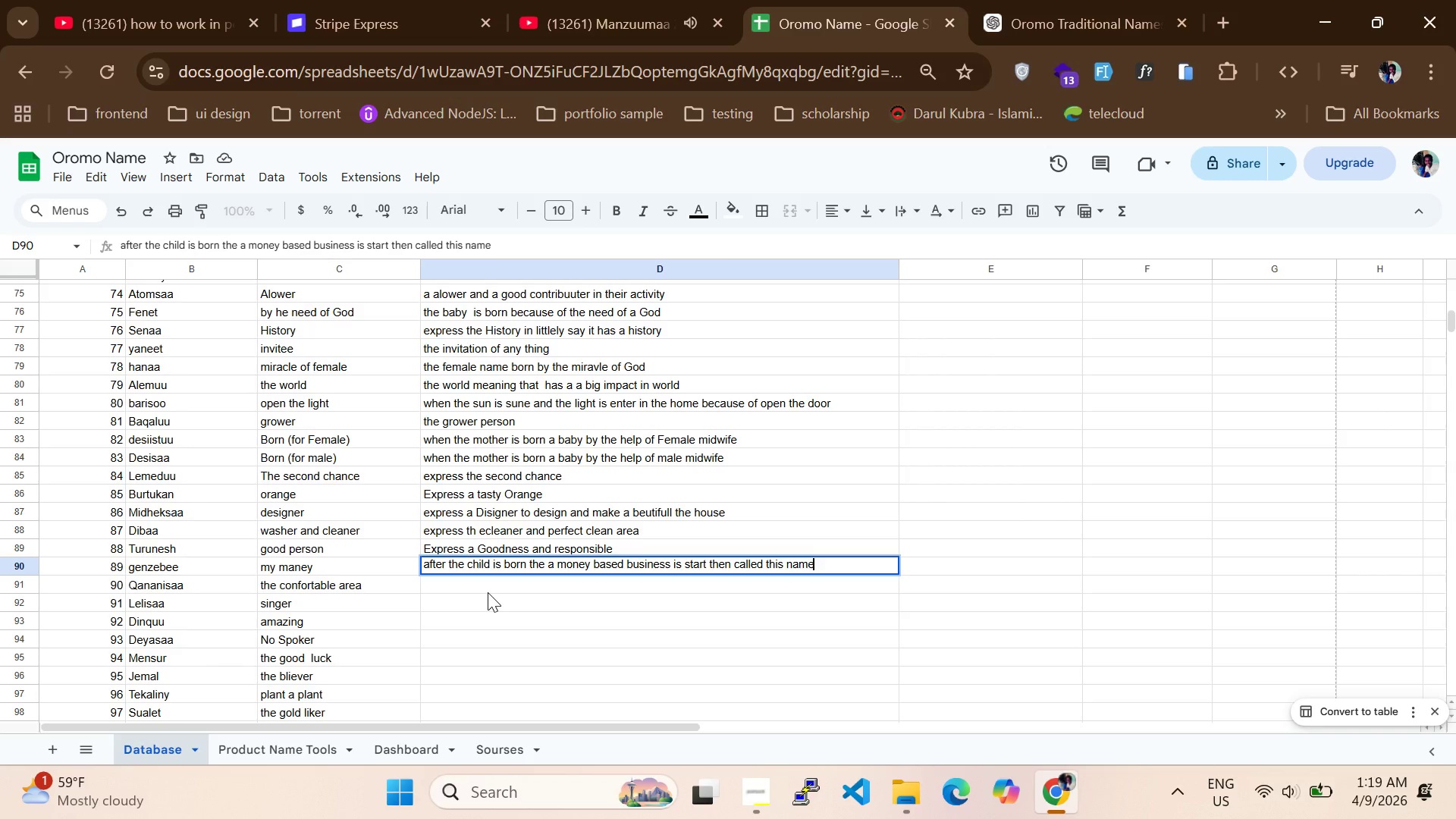 
left_click([552, 569])
 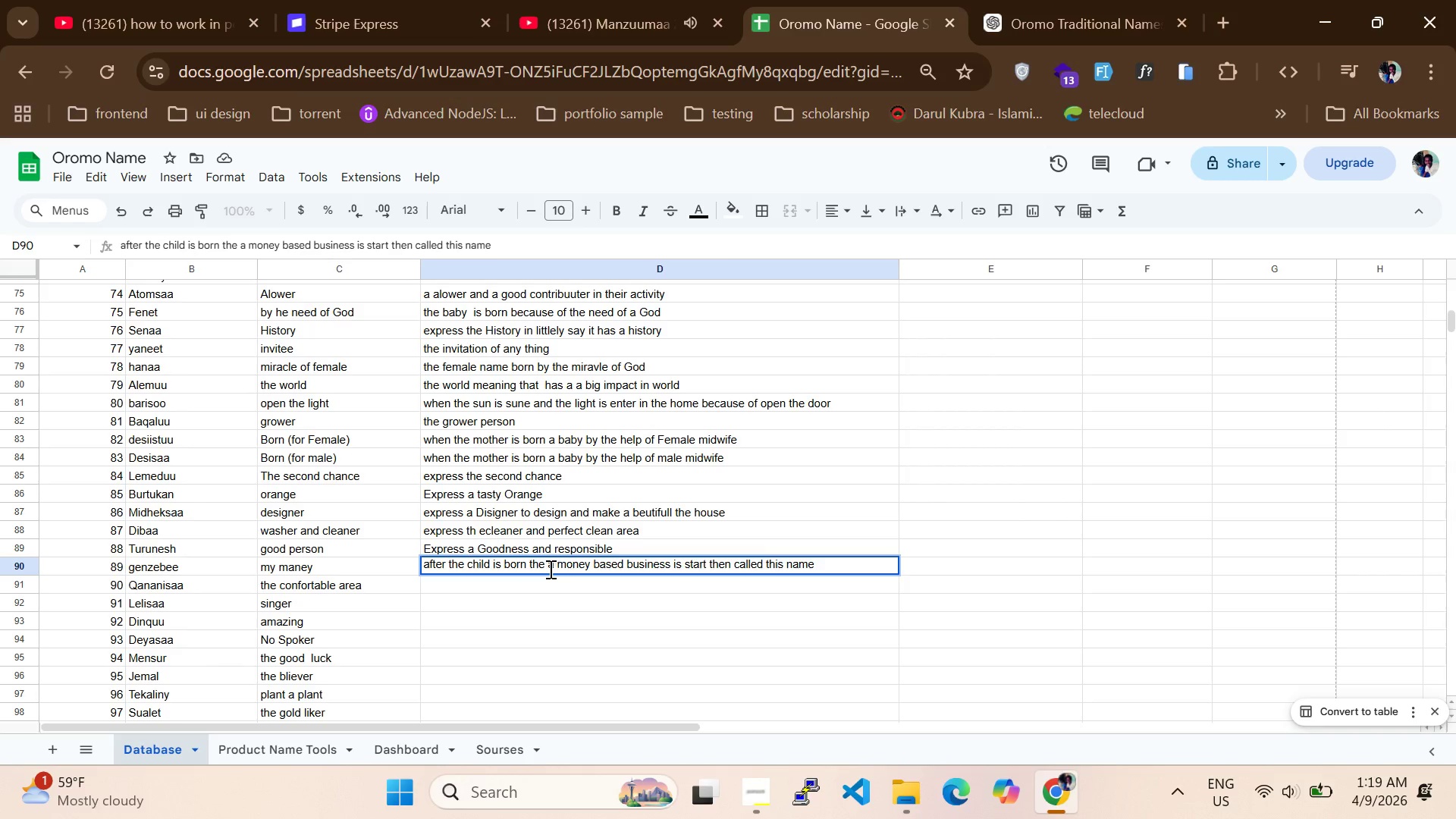 
key(ArrowLeft)
 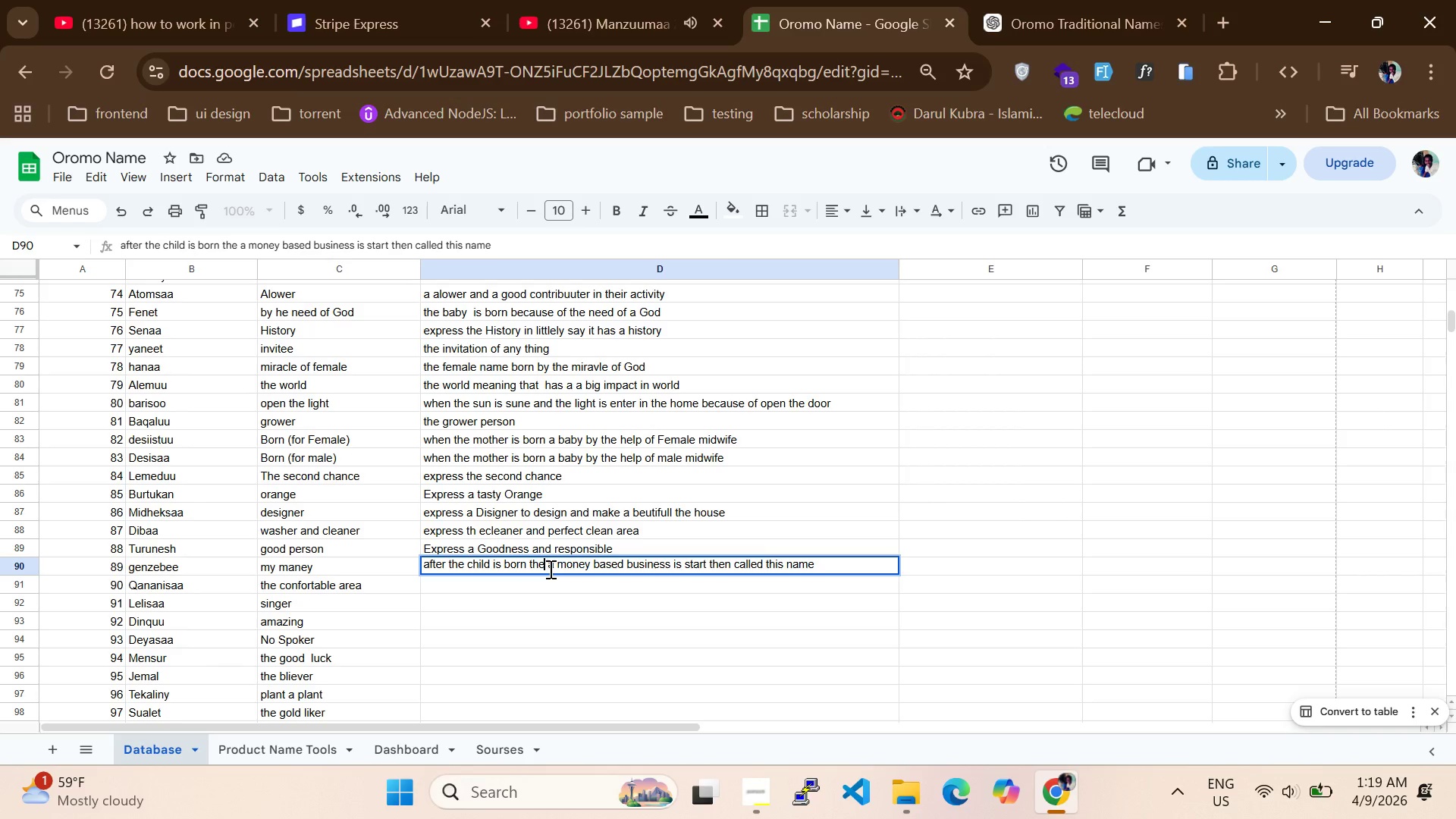 
key(ArrowLeft)
 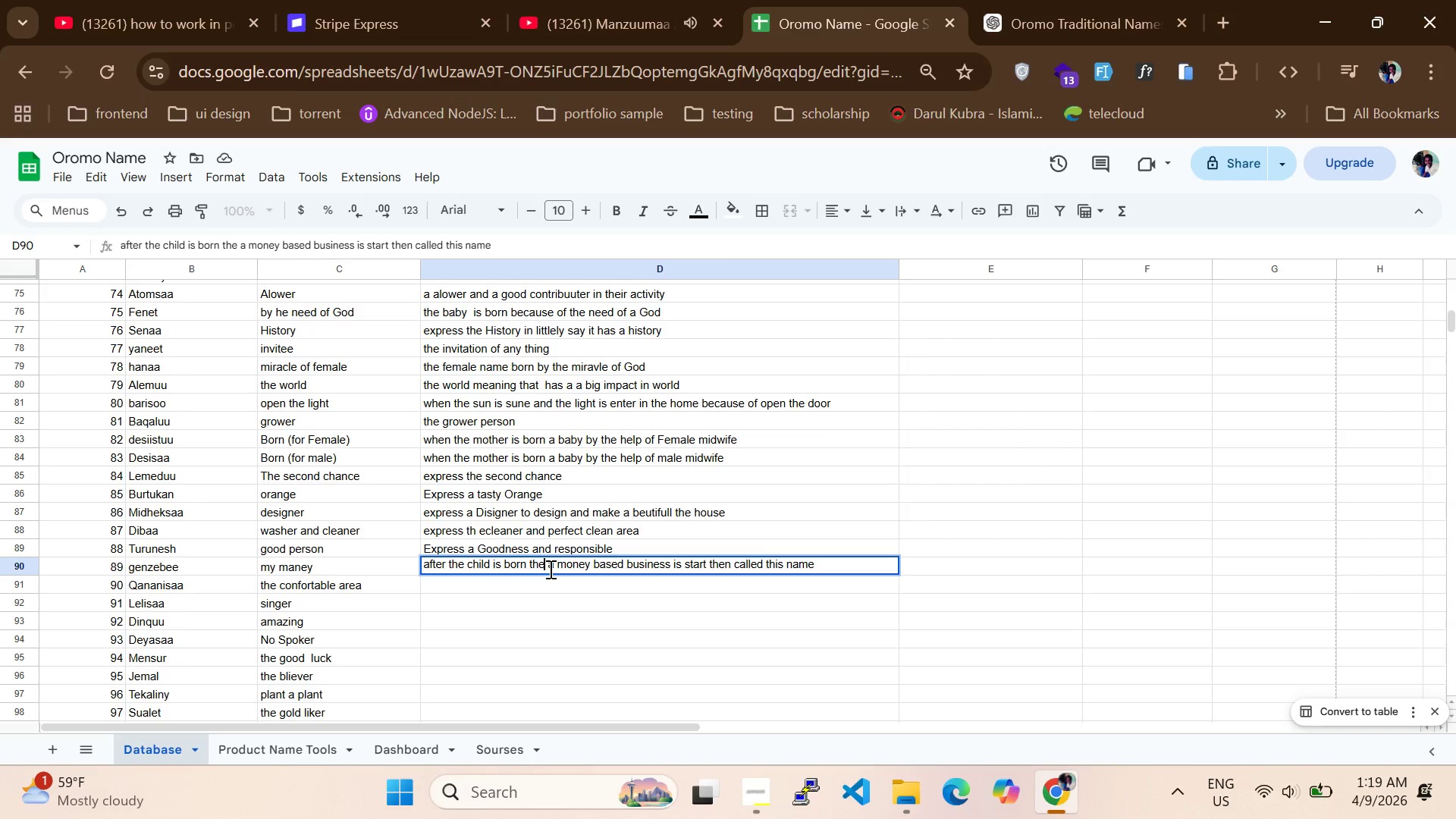 
key(Backspace)
 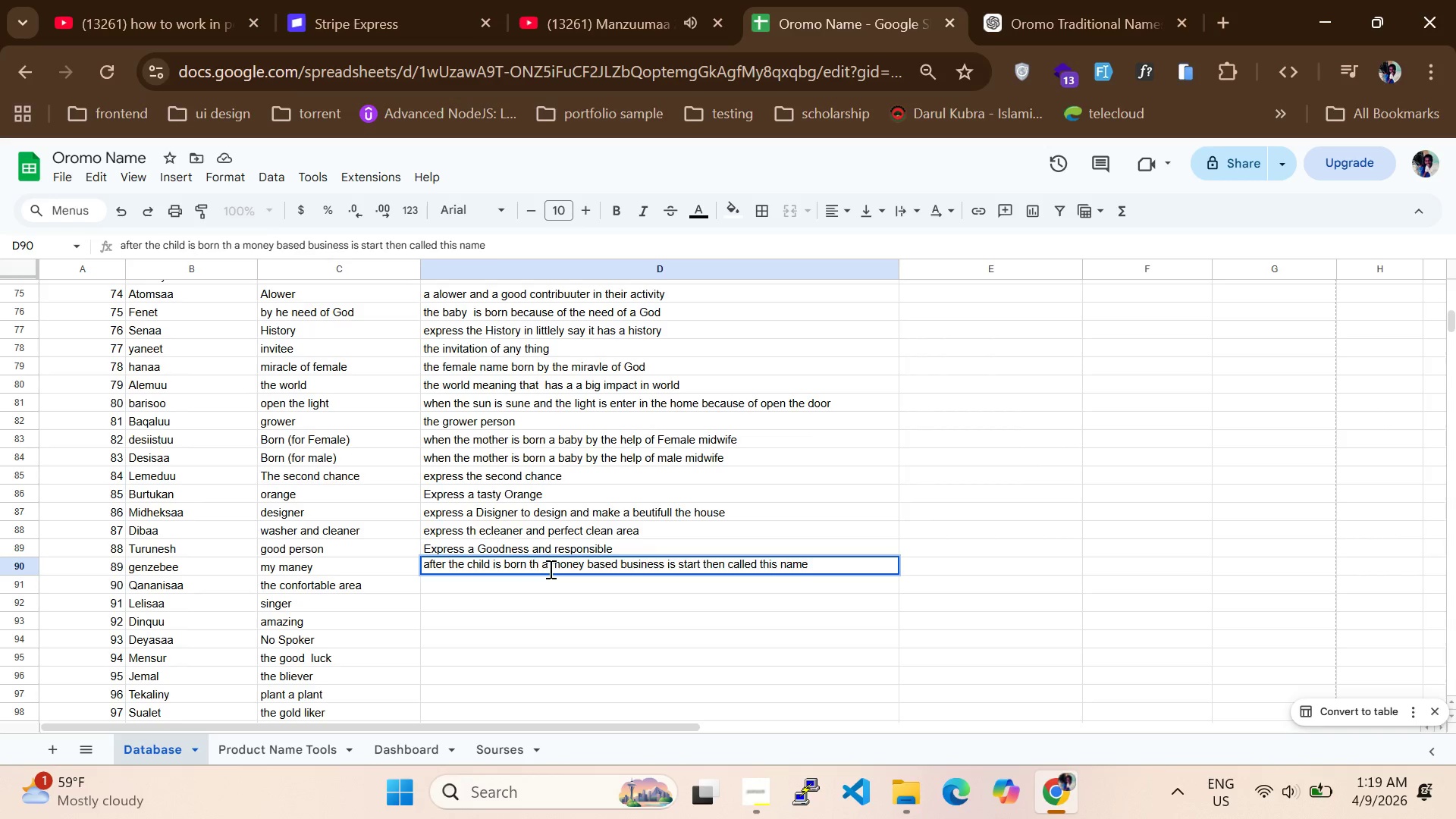 
key(Backspace)
 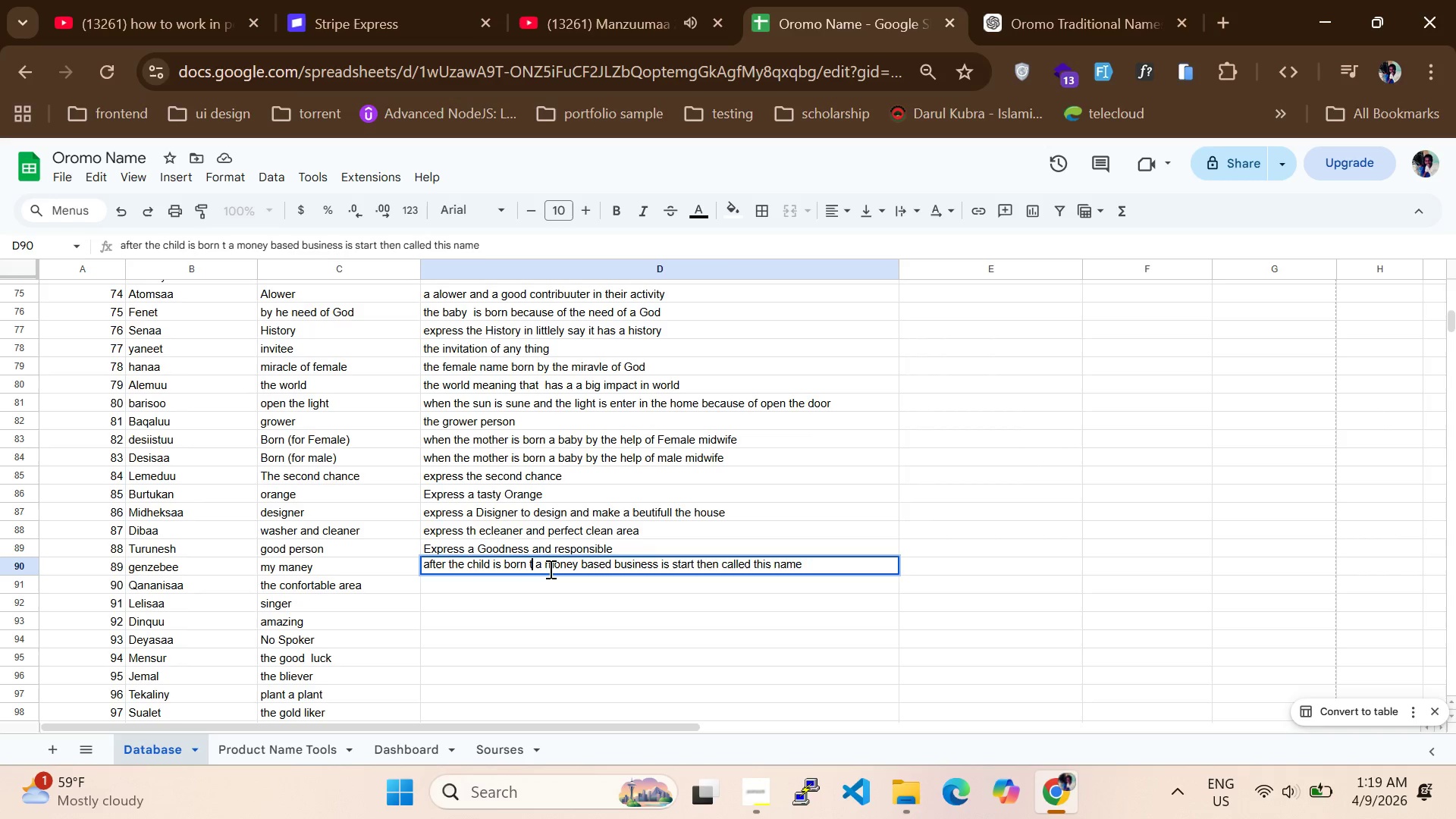 
key(Backspace)
 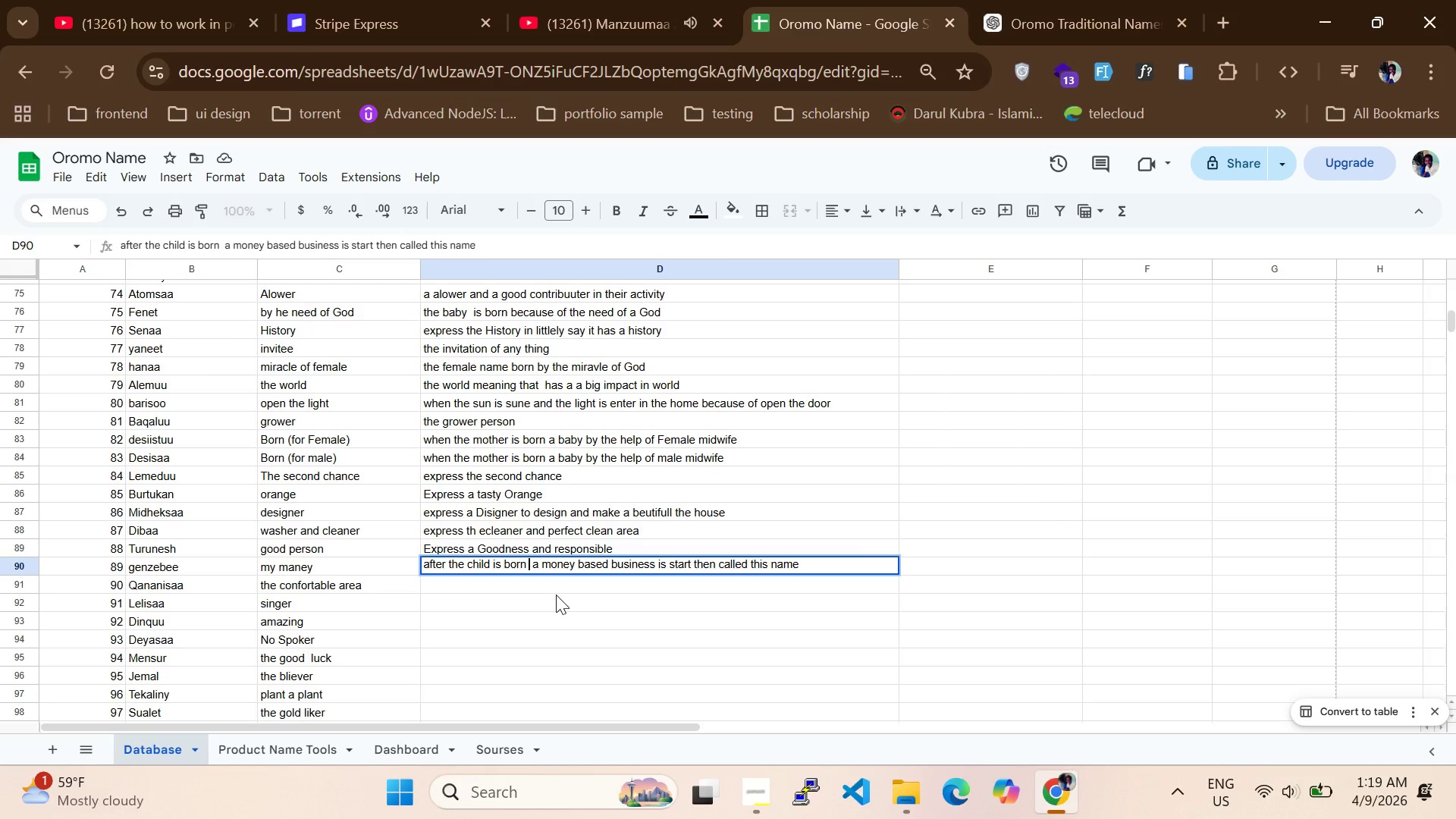 
left_click([546, 582])